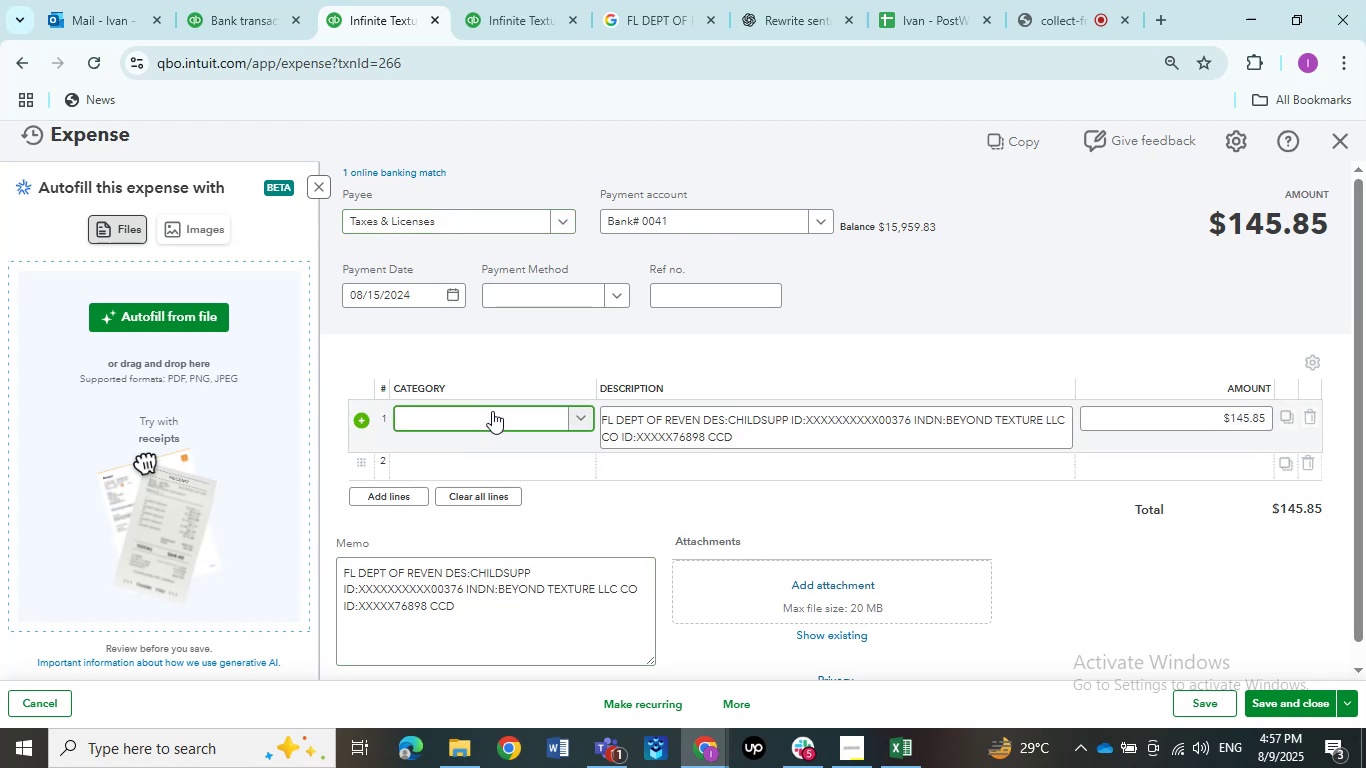 
left_click([492, 411])
 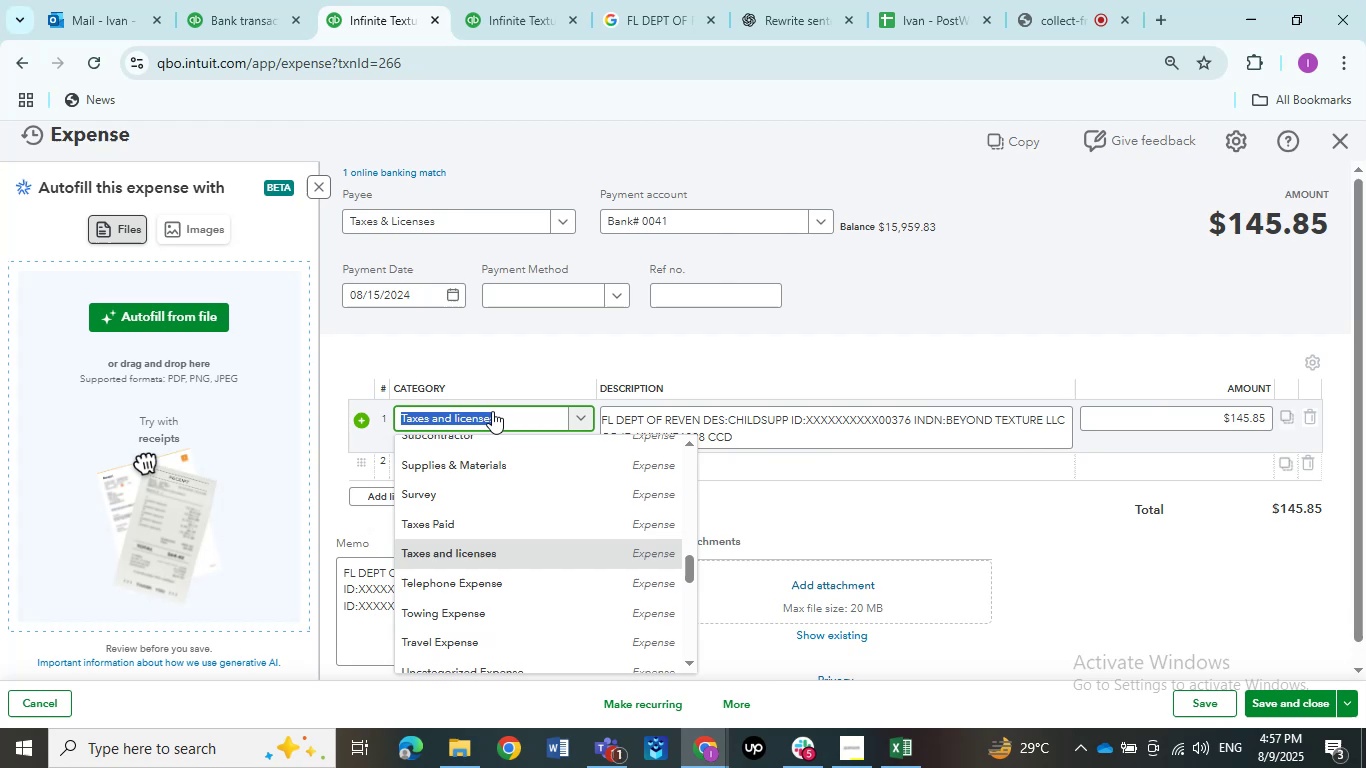 
hold_key(key=ShiftLeft, duration=0.34)
 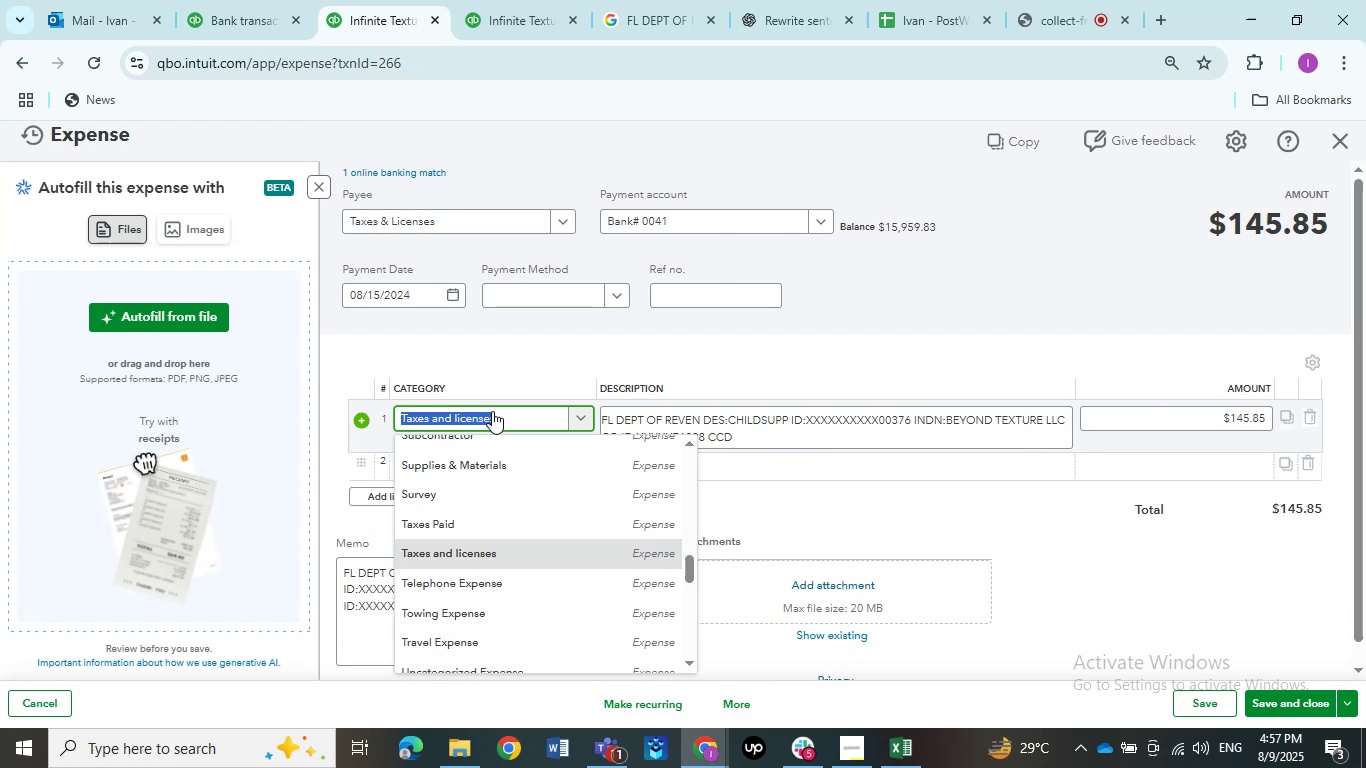 
type(sales)
 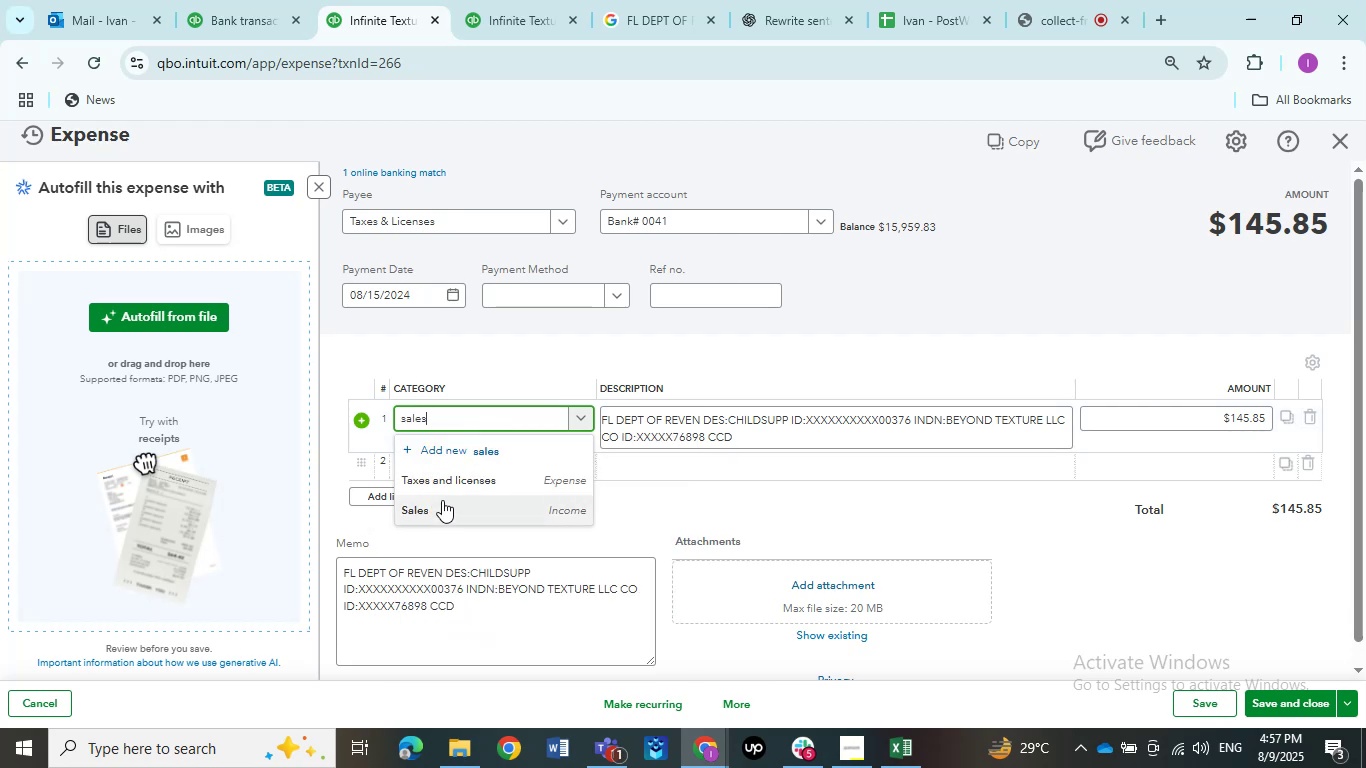 
left_click([442, 500])
 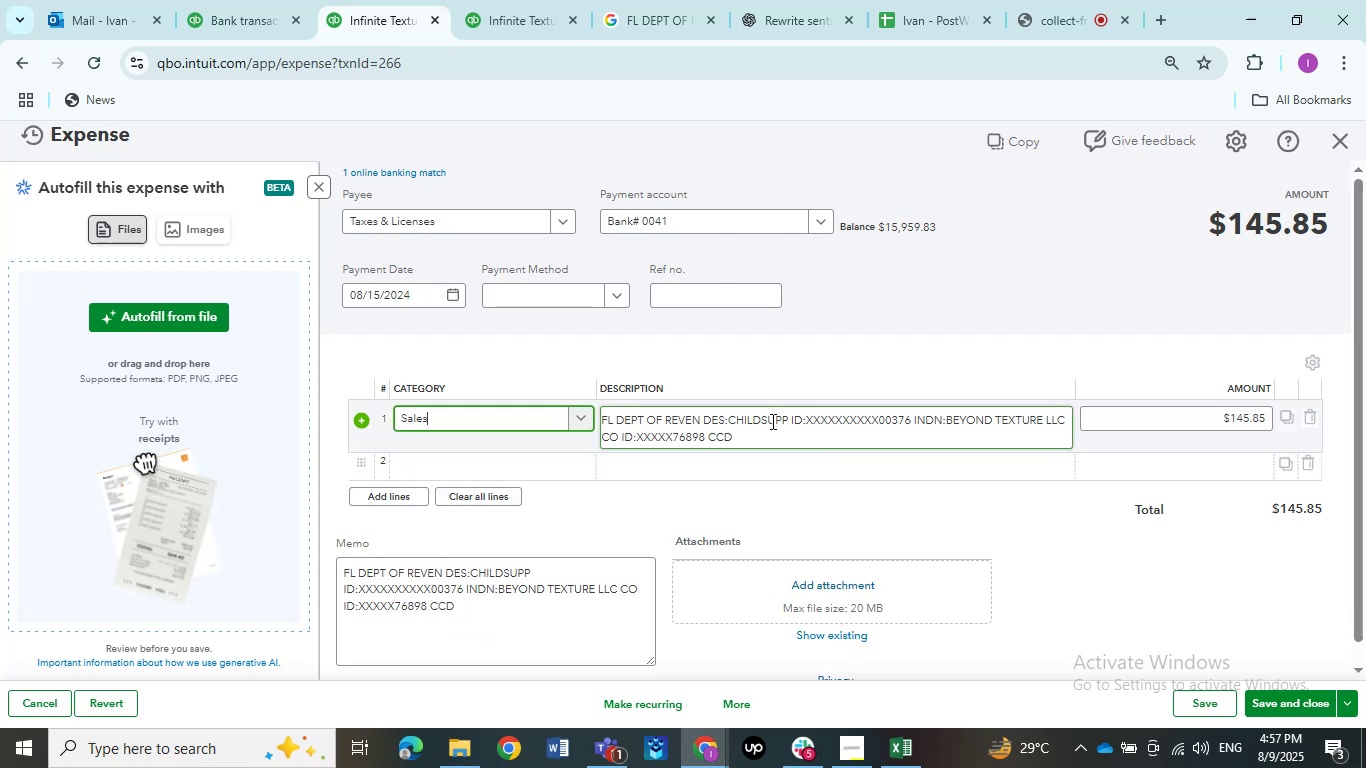 
left_click([790, 419])
 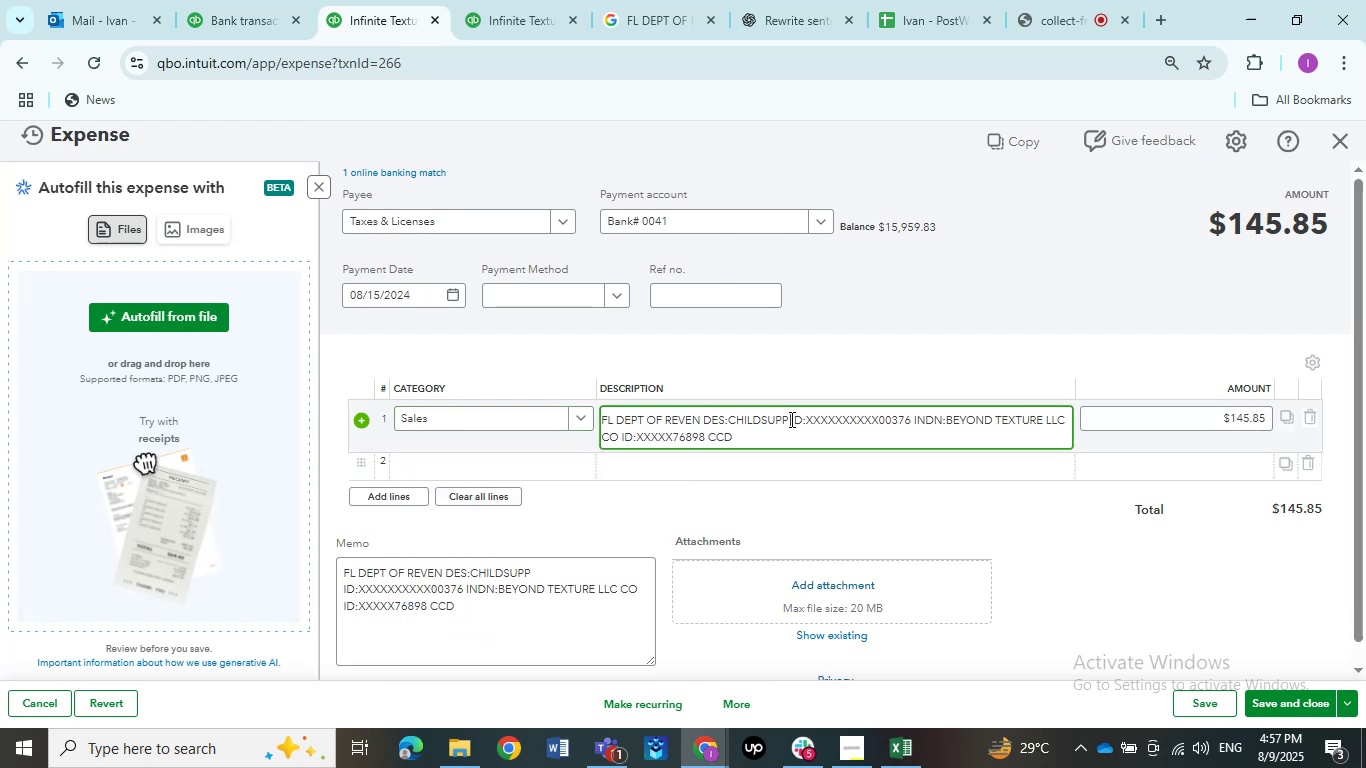 
left_click_drag(start_coordinate=[790, 419], to_coordinate=[564, 426])
 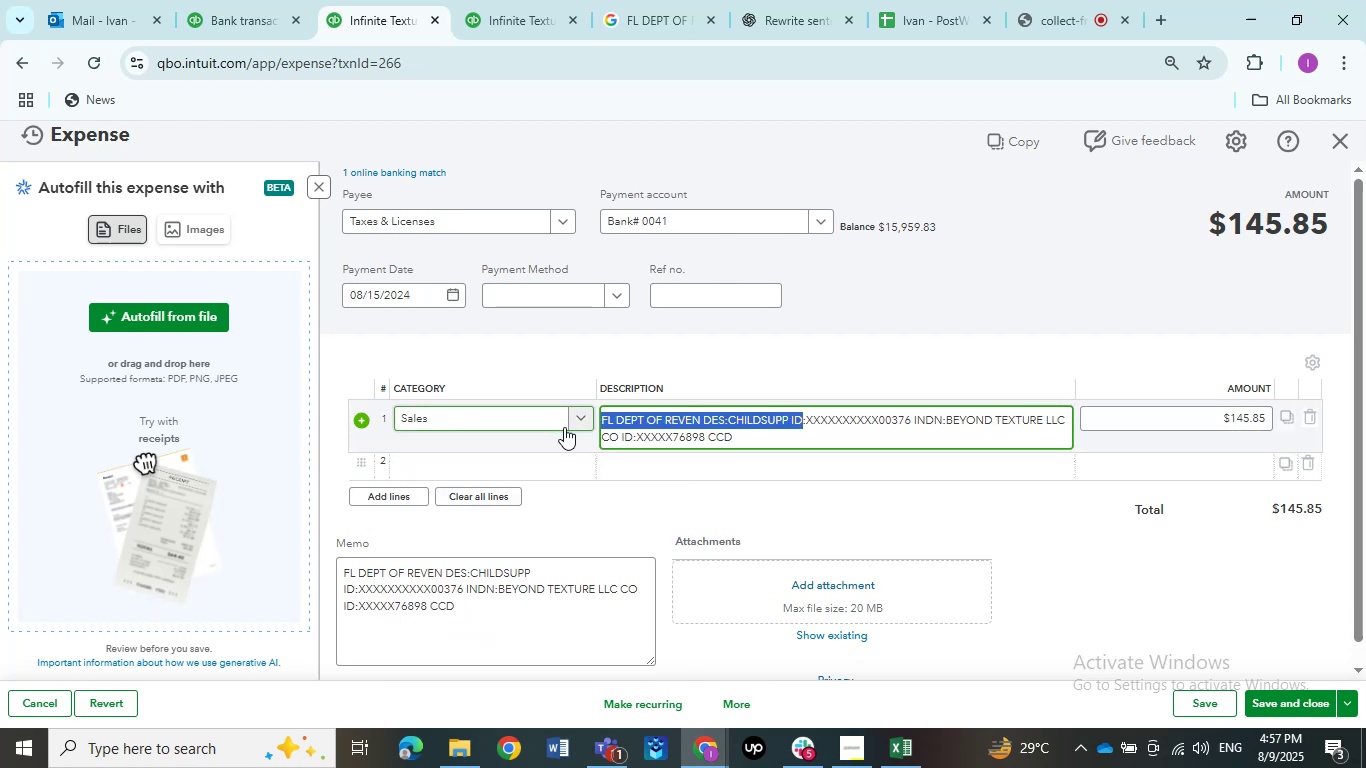 
key(Control+C)
 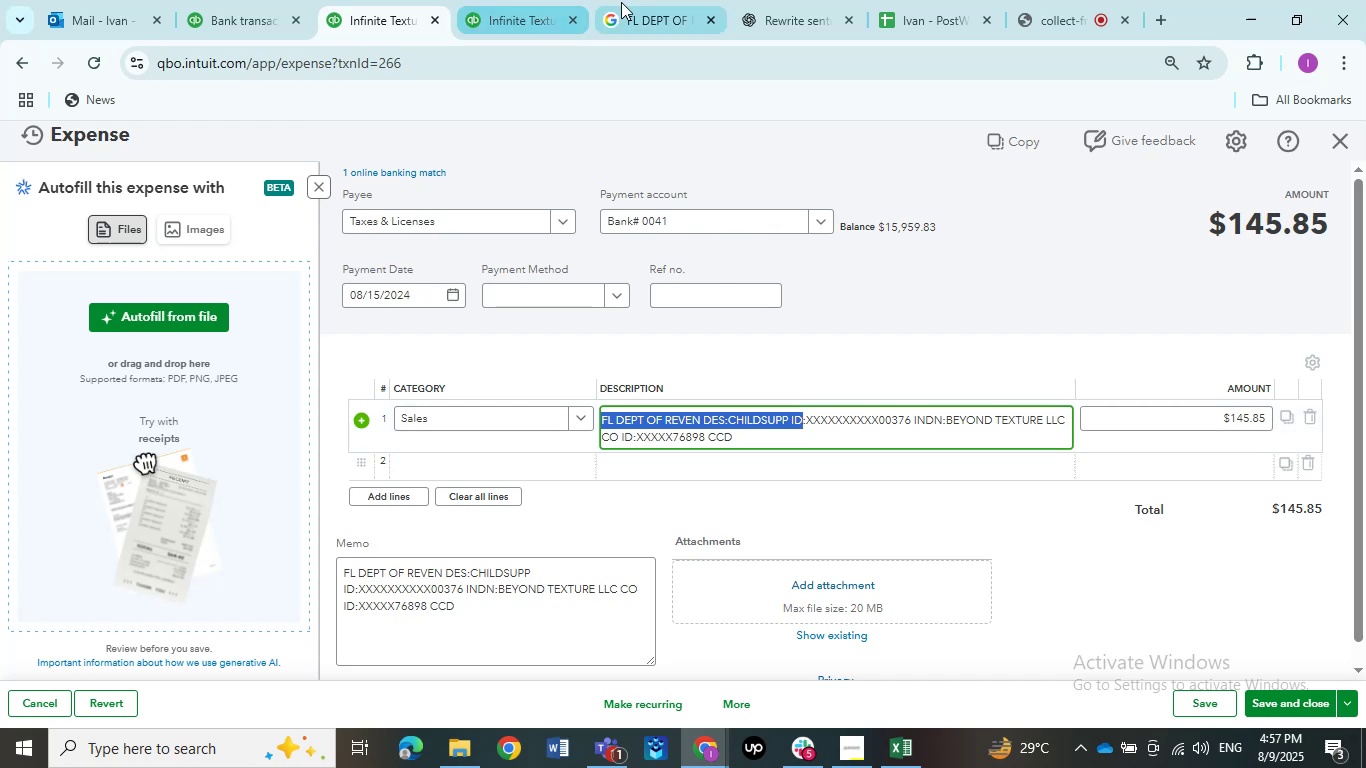 
left_click([627, 3])
 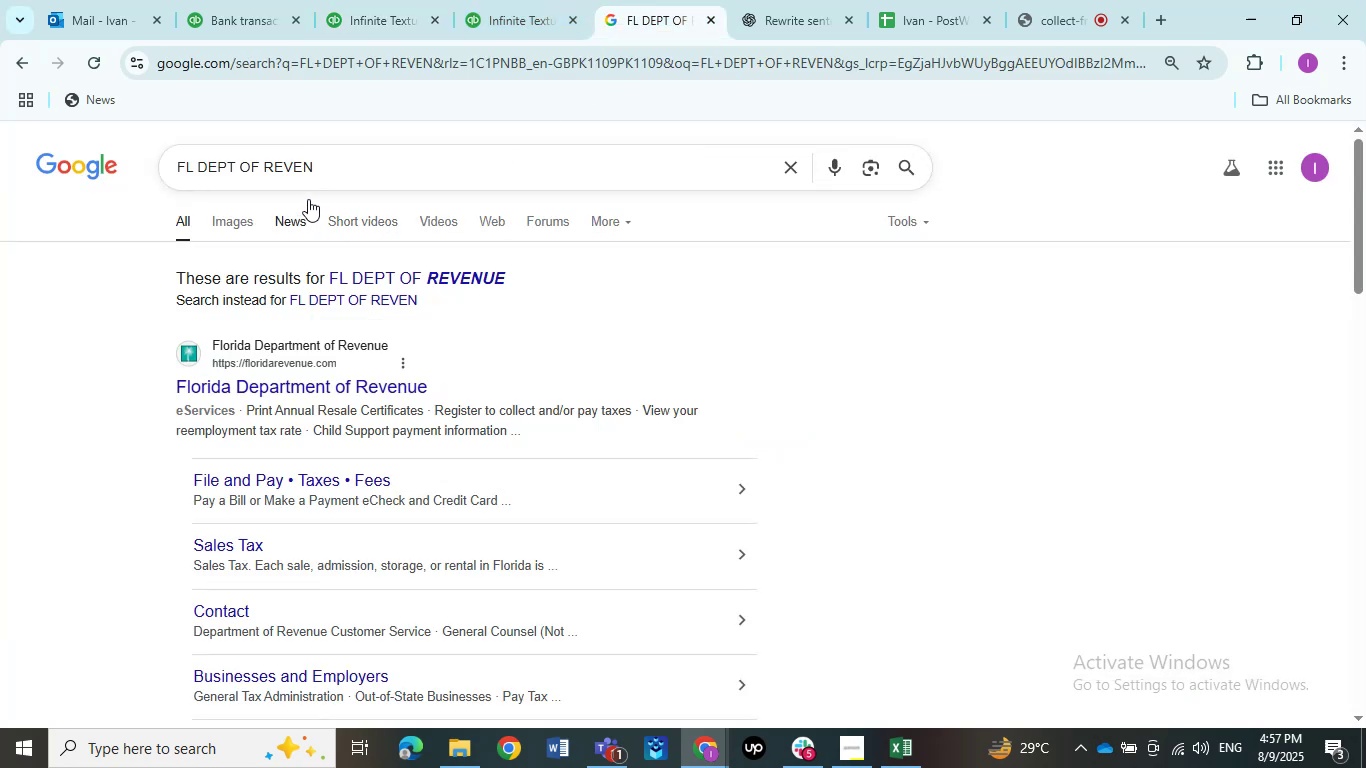 
left_click_drag(start_coordinate=[324, 184], to_coordinate=[88, 167])
 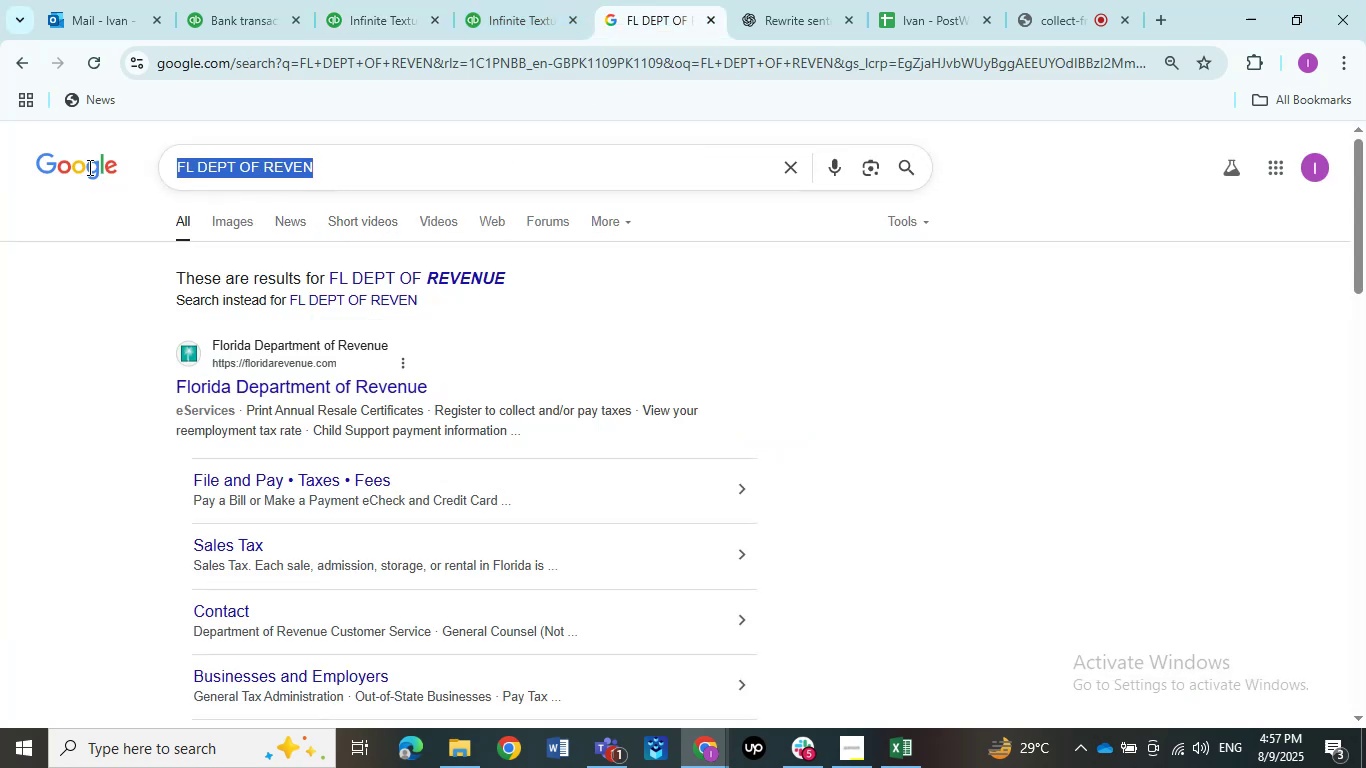 
key(Control+ControlLeft)
 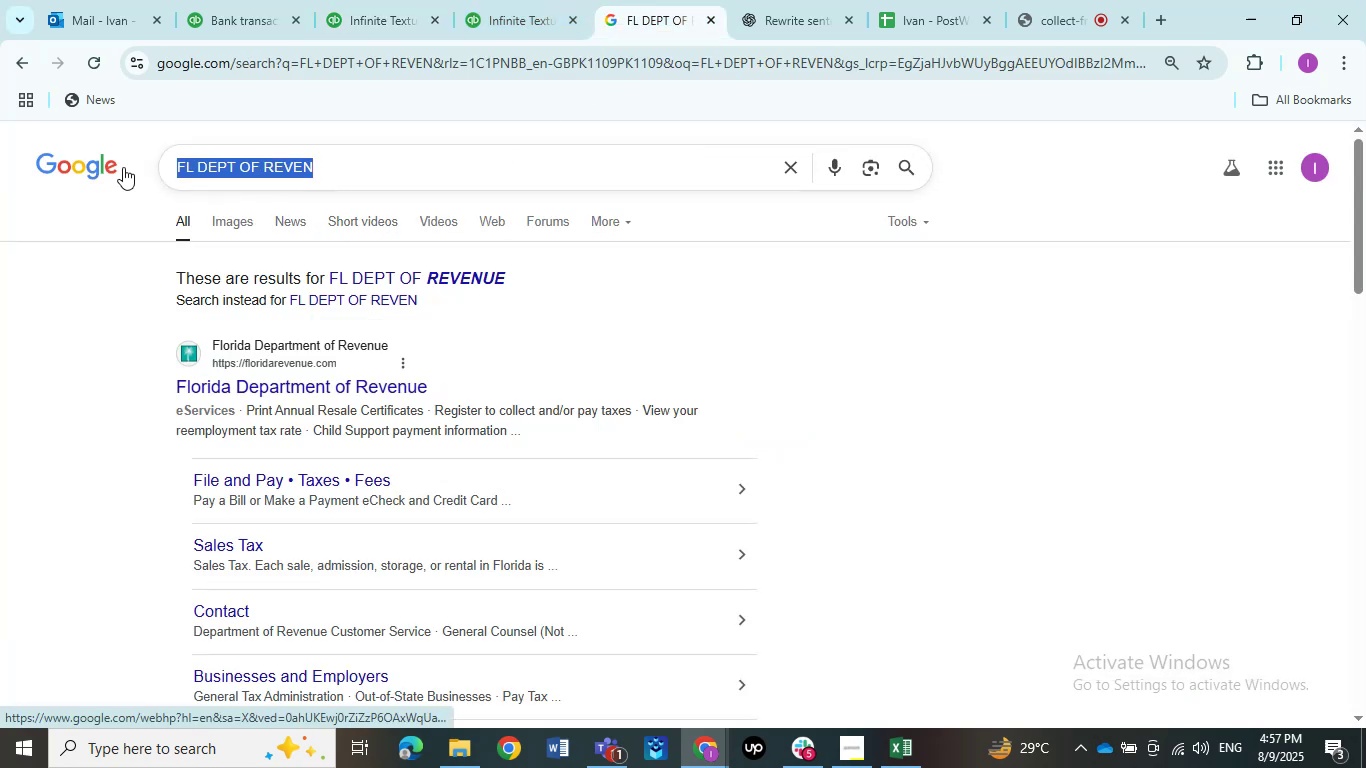 
key(Control+V)
 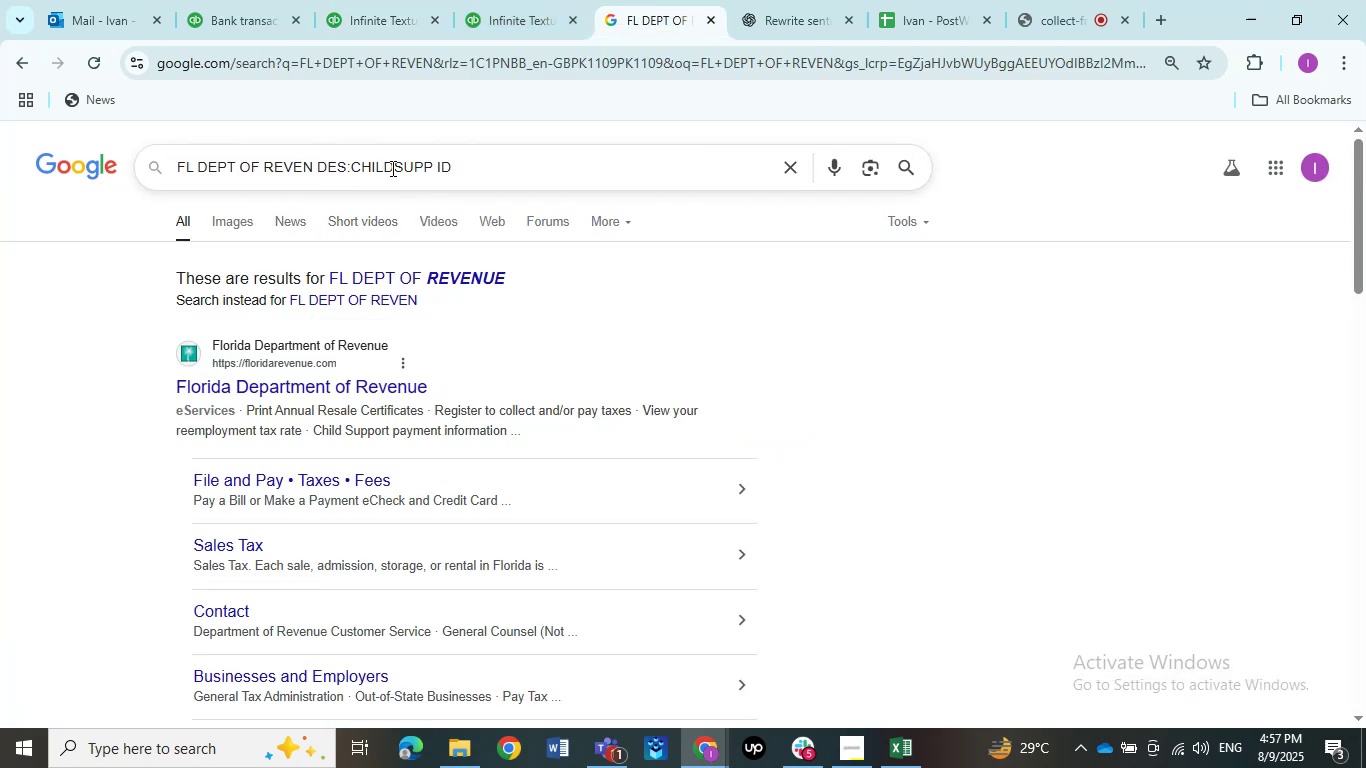 
left_click_drag(start_coordinate=[390, 167], to_coordinate=[348, 164])
 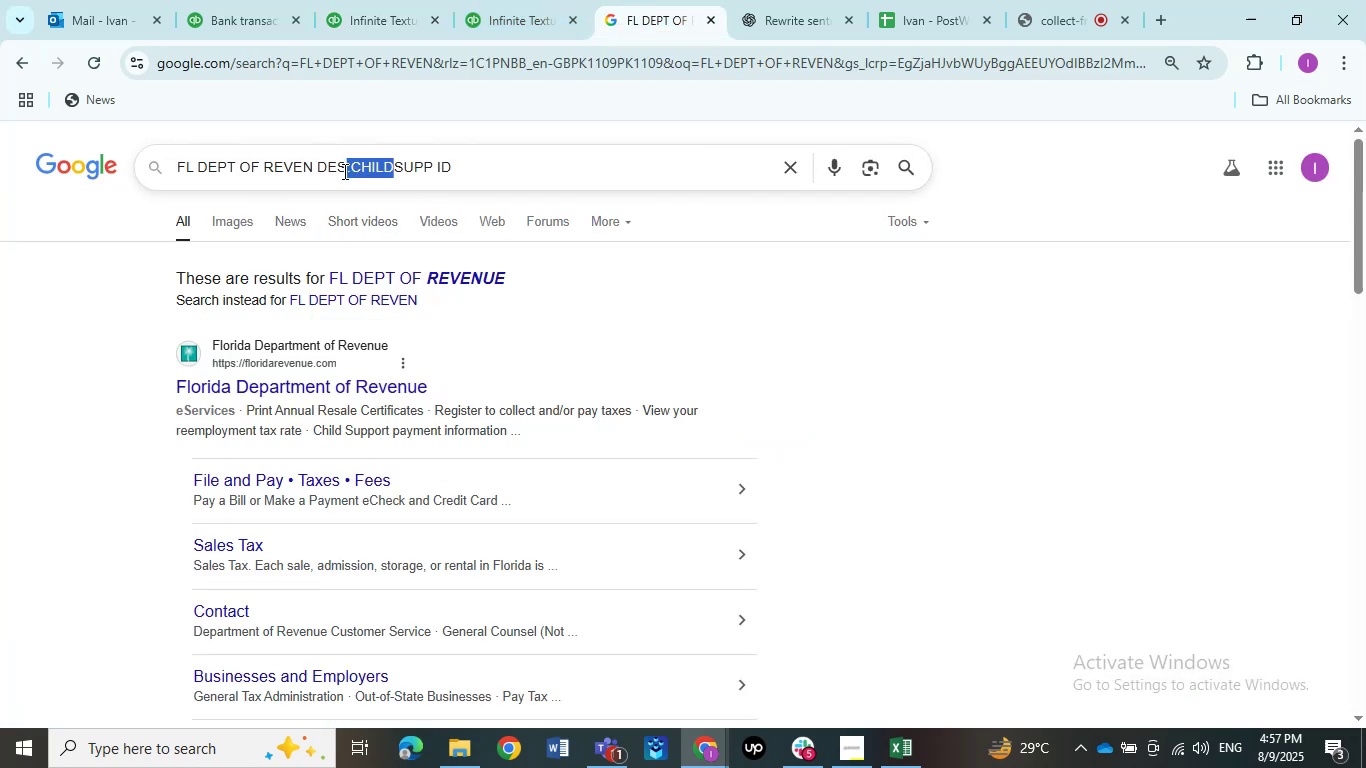 
left_click([349, 171])
 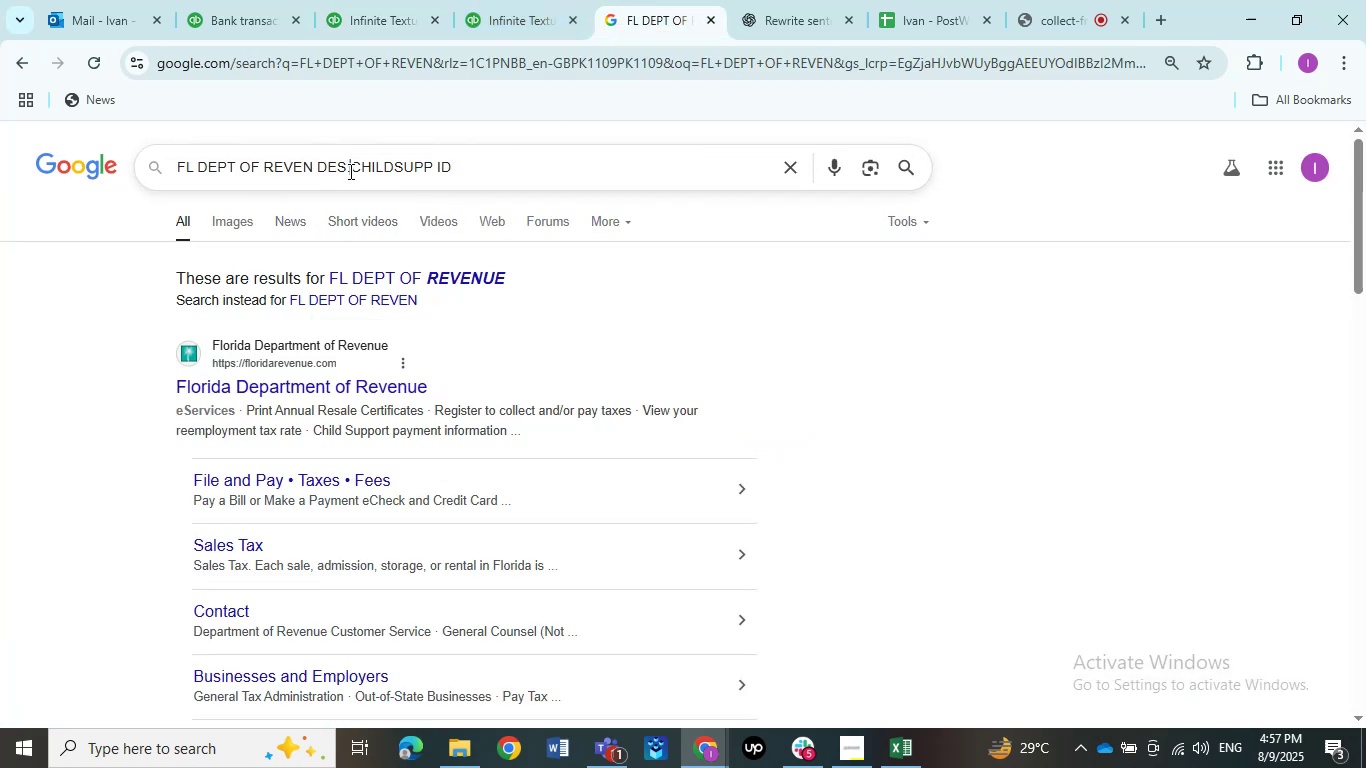 
left_click_drag(start_coordinate=[349, 171], to_coordinate=[326, 167])
 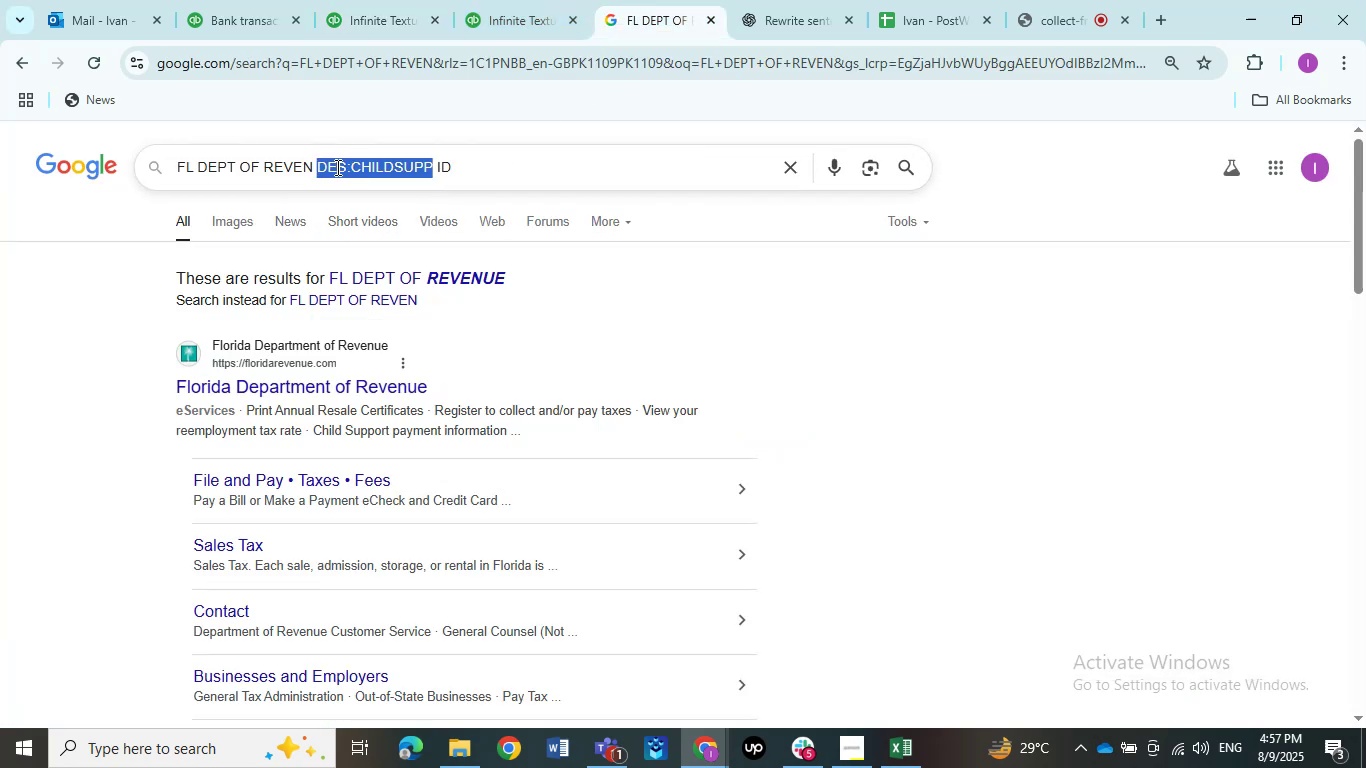 
left_click([336, 167])
 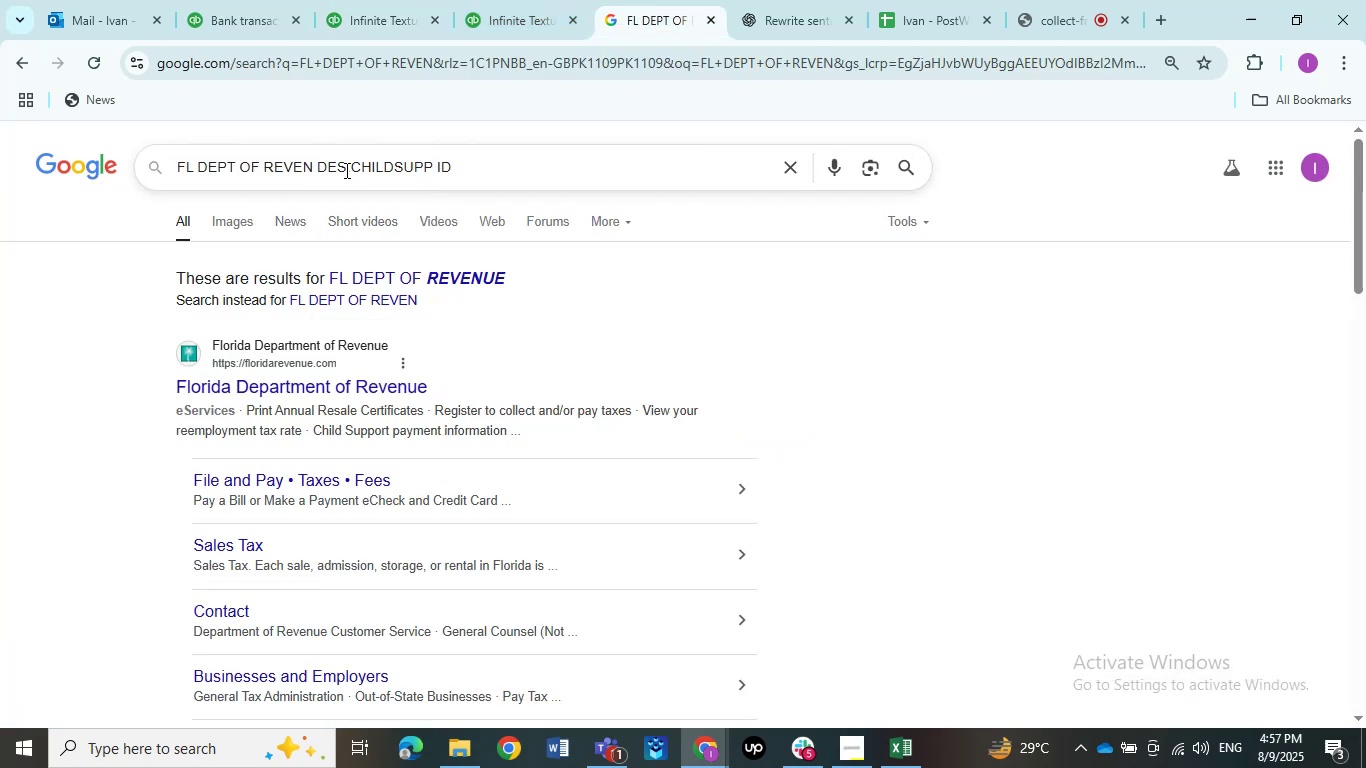 
left_click_drag(start_coordinate=[345, 166], to_coordinate=[319, 167])
 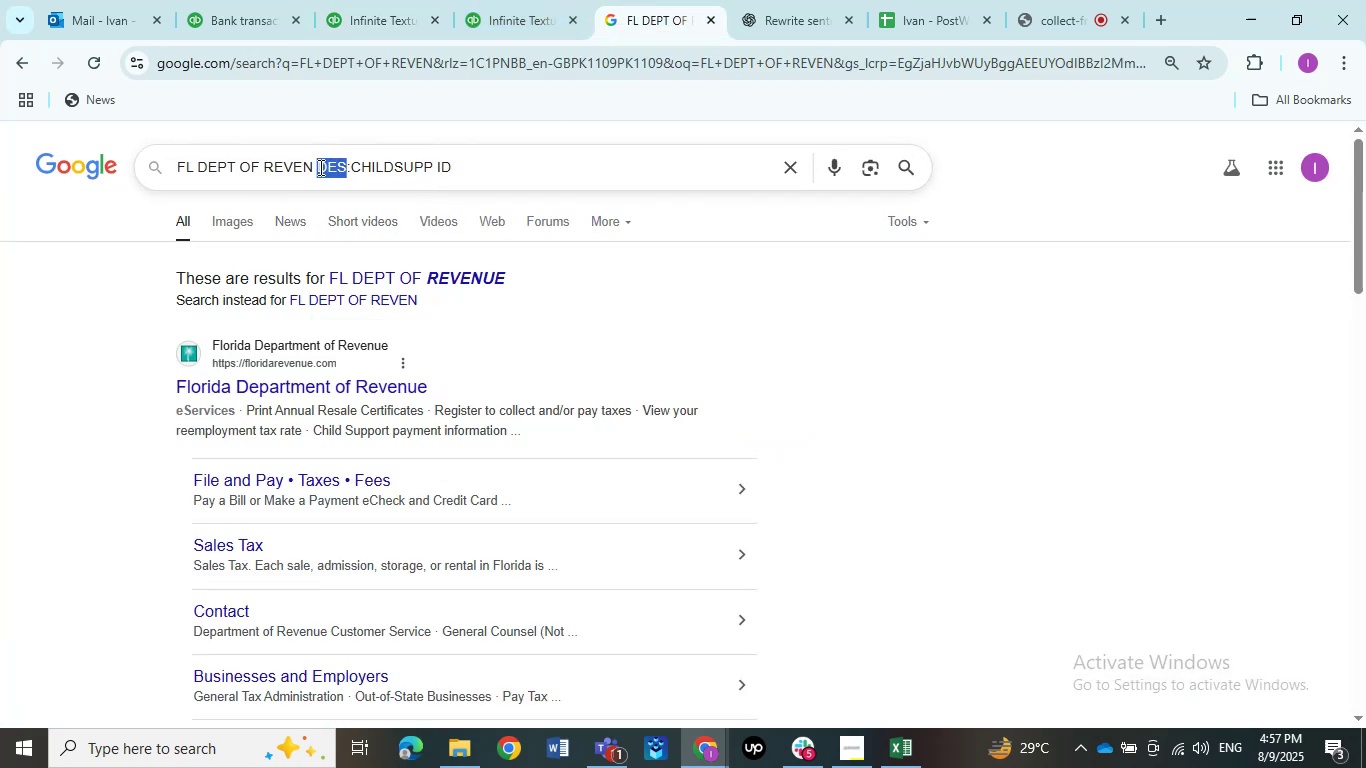 
left_click([320, 167])
 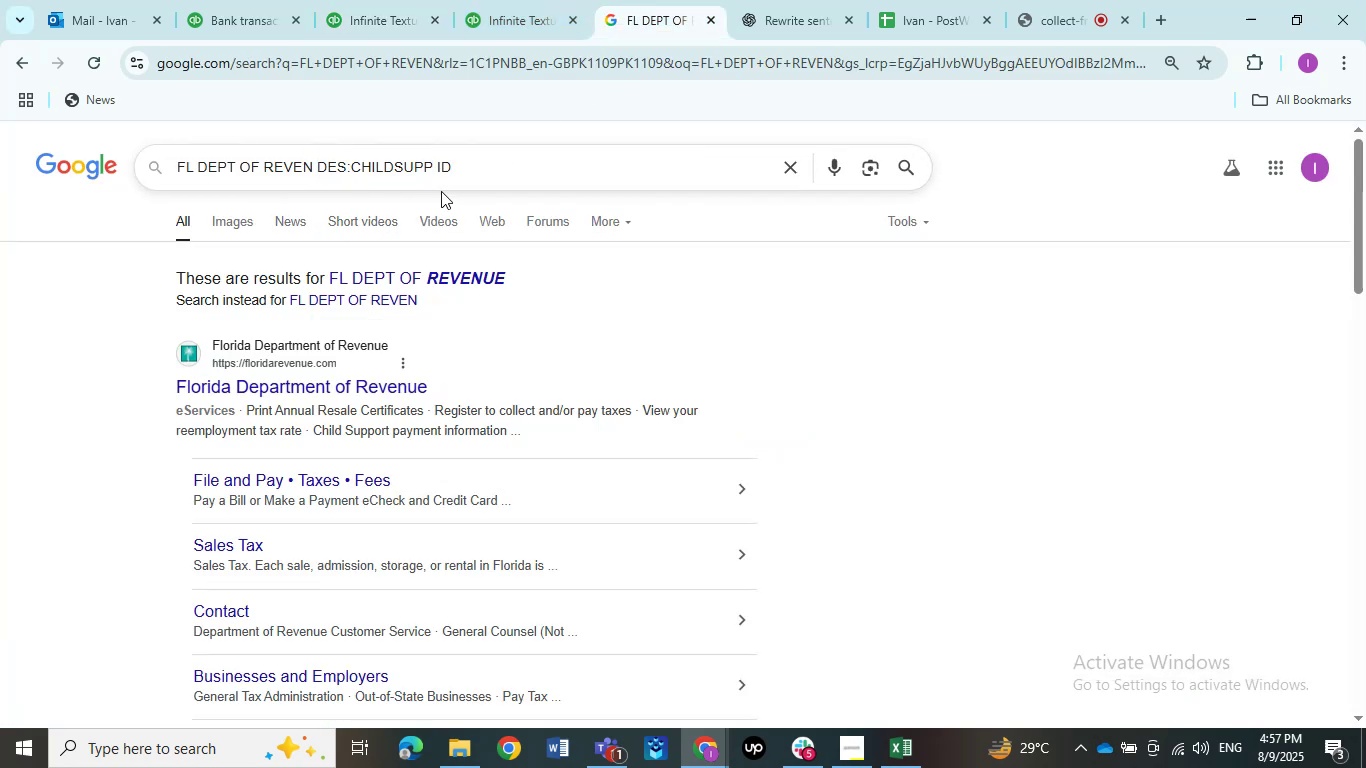 
key(ArrowRight)
 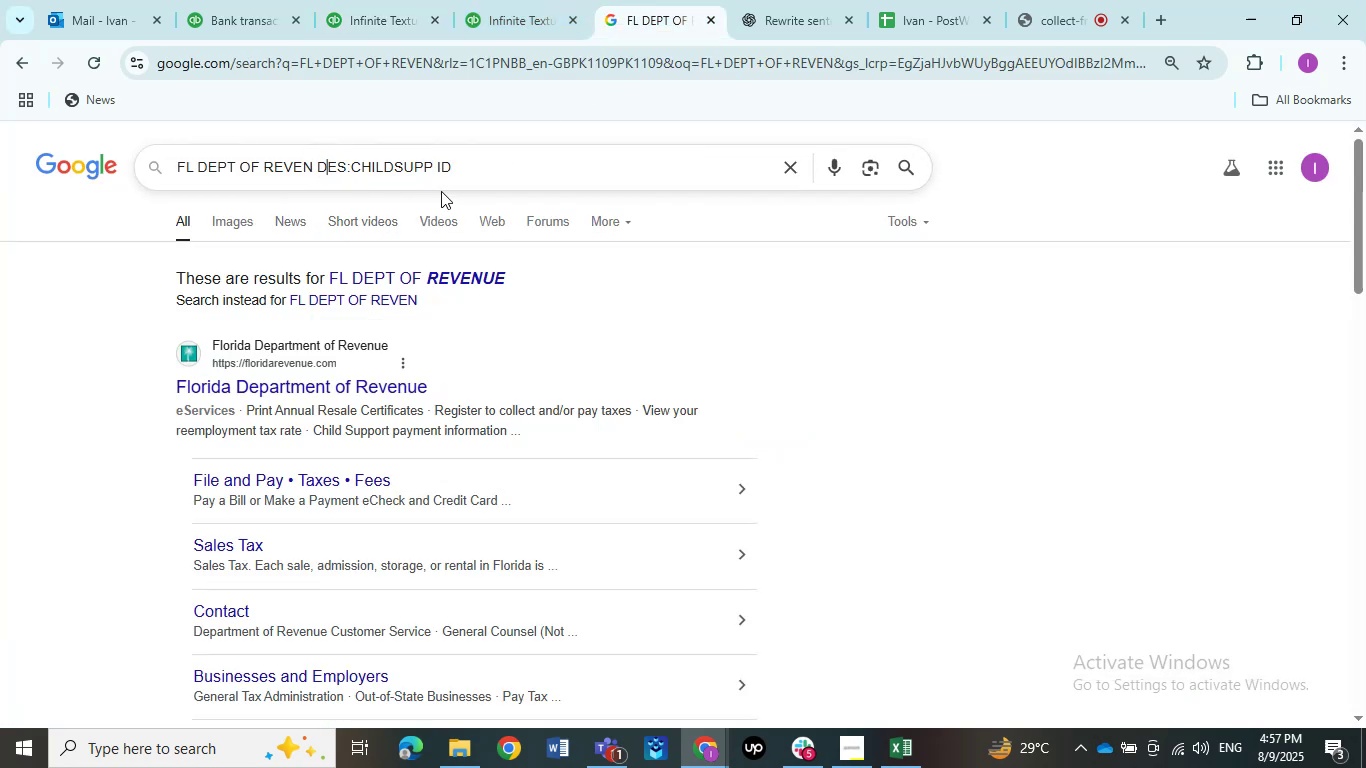 
key(ArrowRight)
 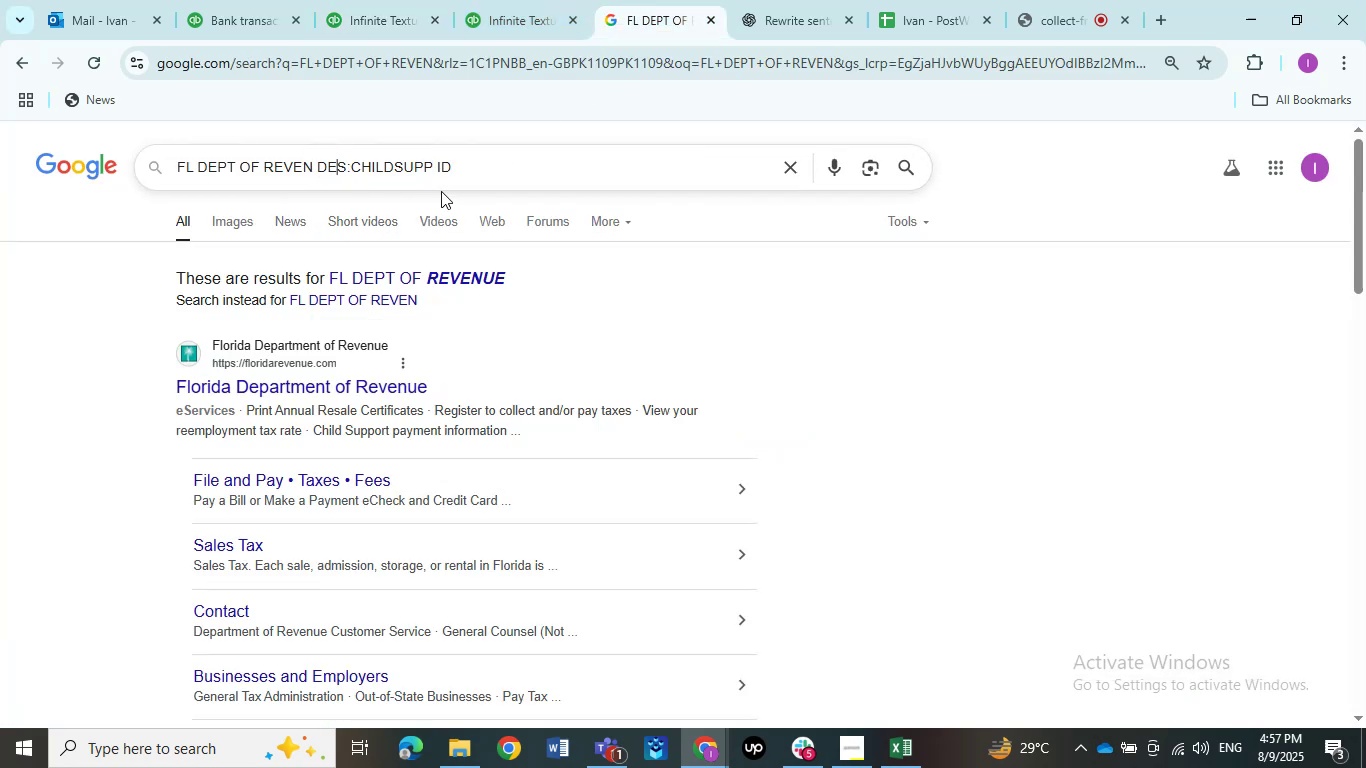 
key(ArrowRight)
 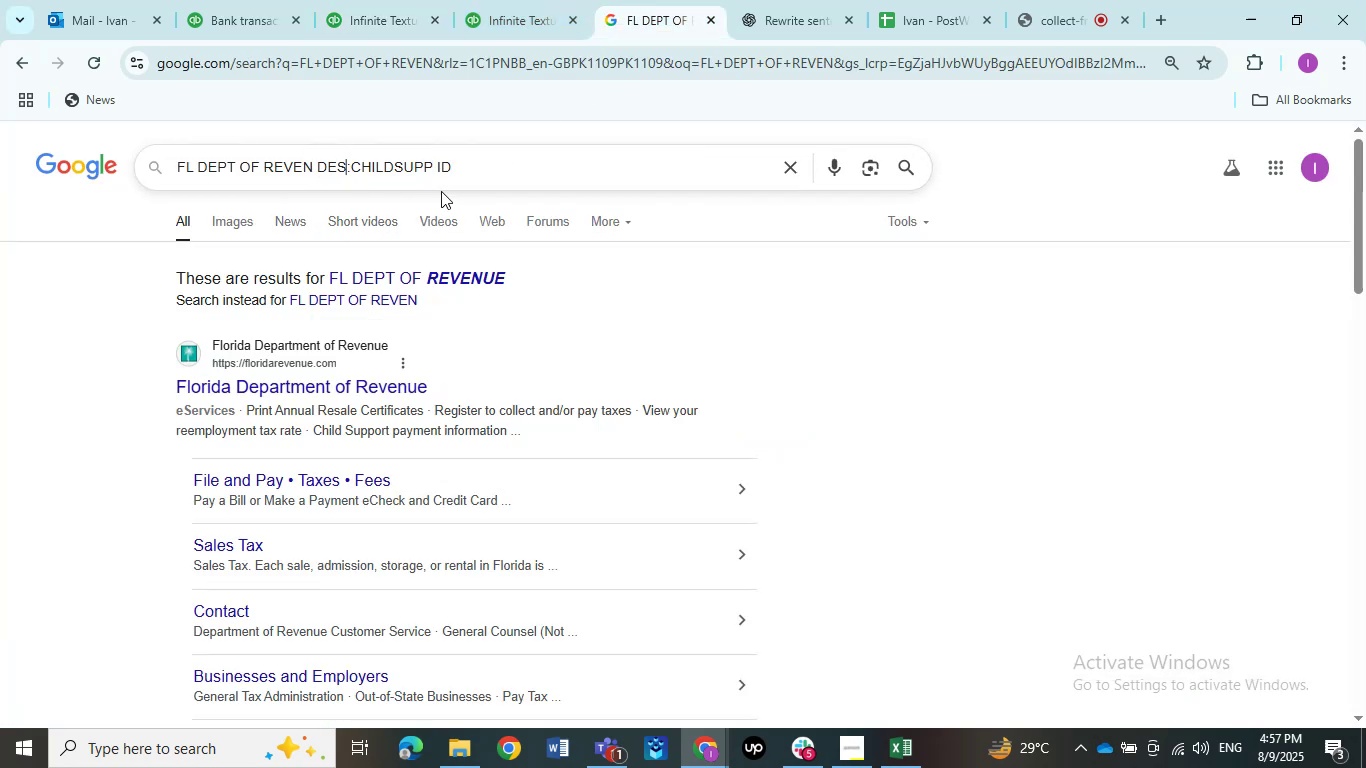 
key(ArrowRight)
 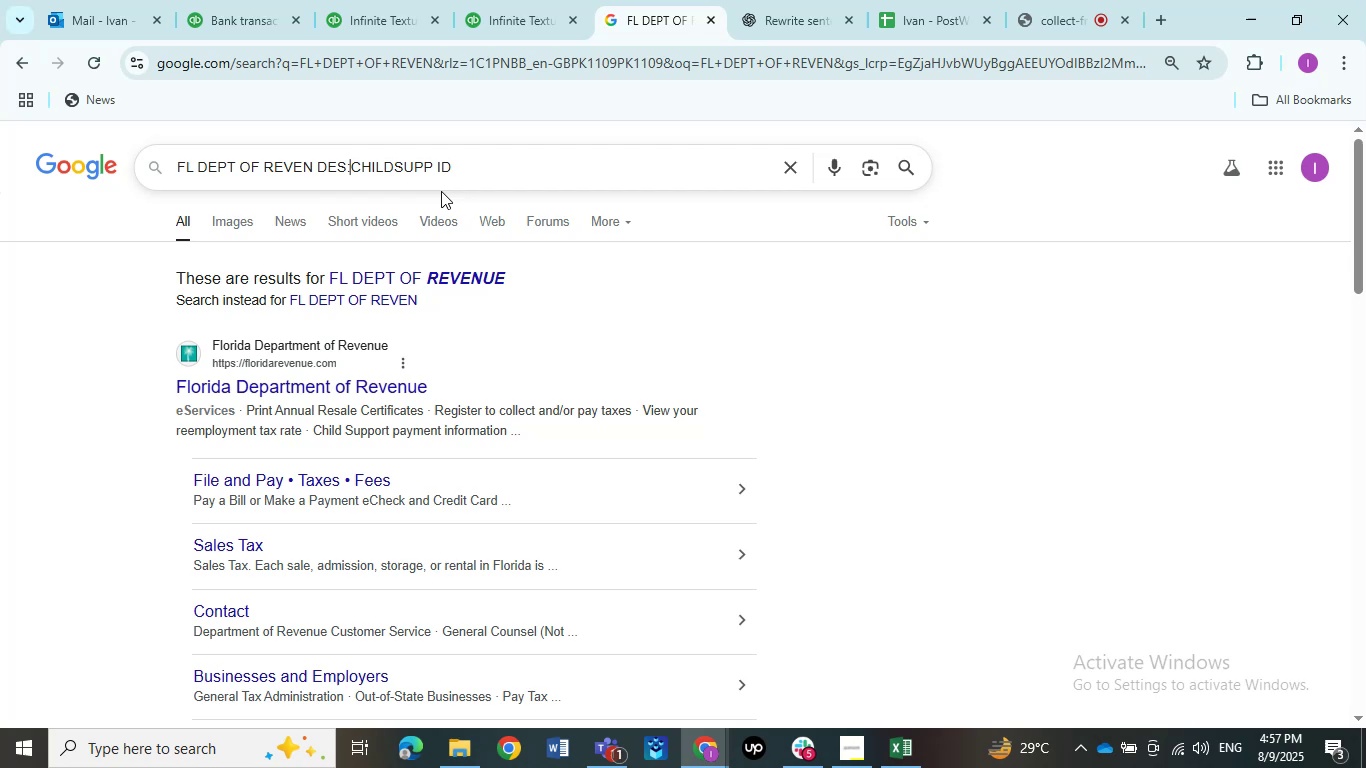 
key(Backspace)
 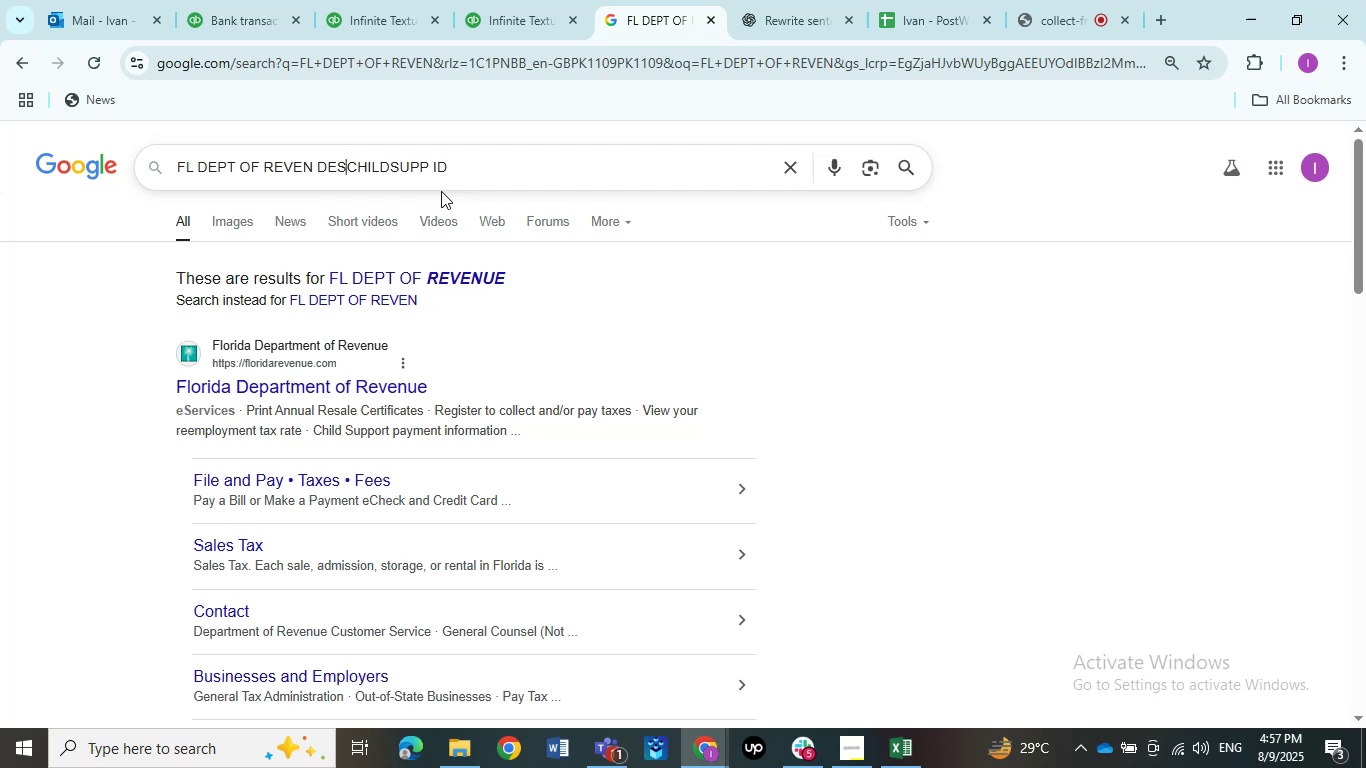 
key(Backspace)
 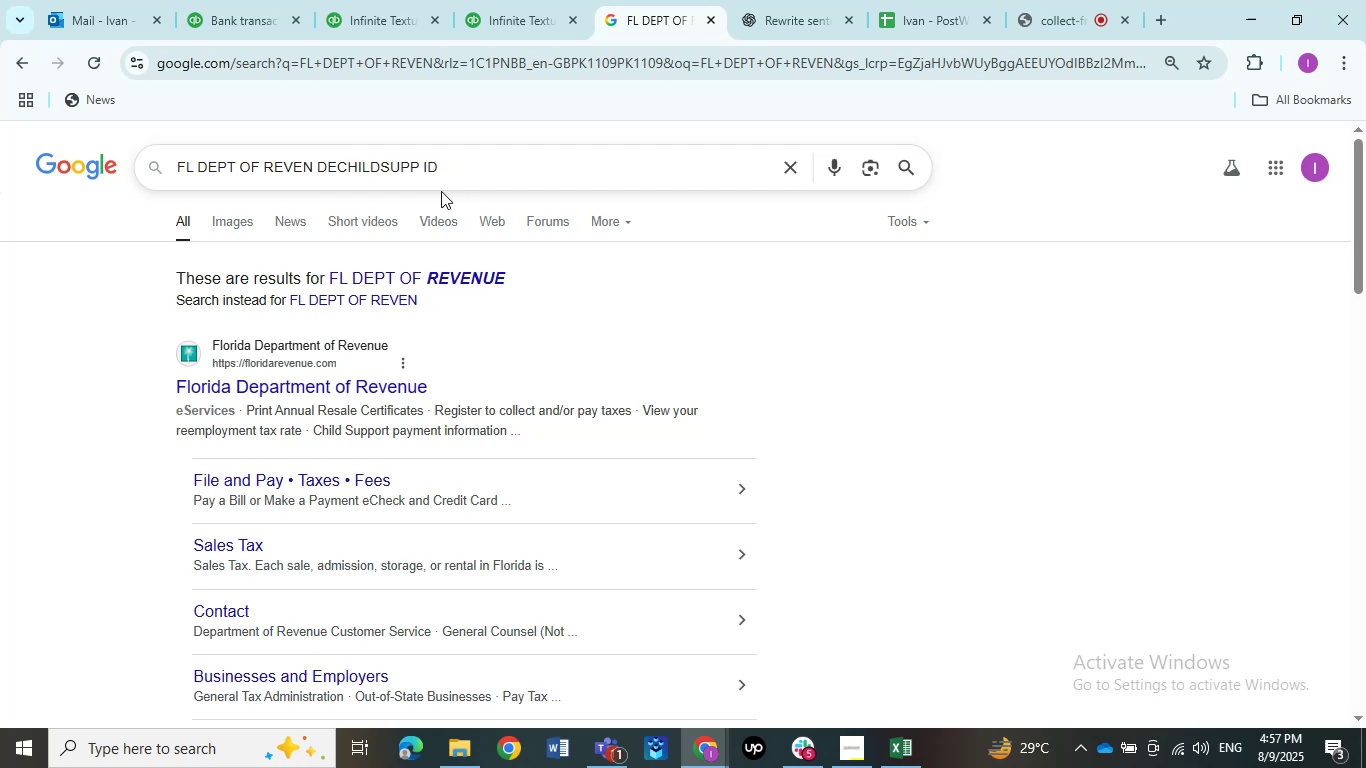 
key(Backspace)
 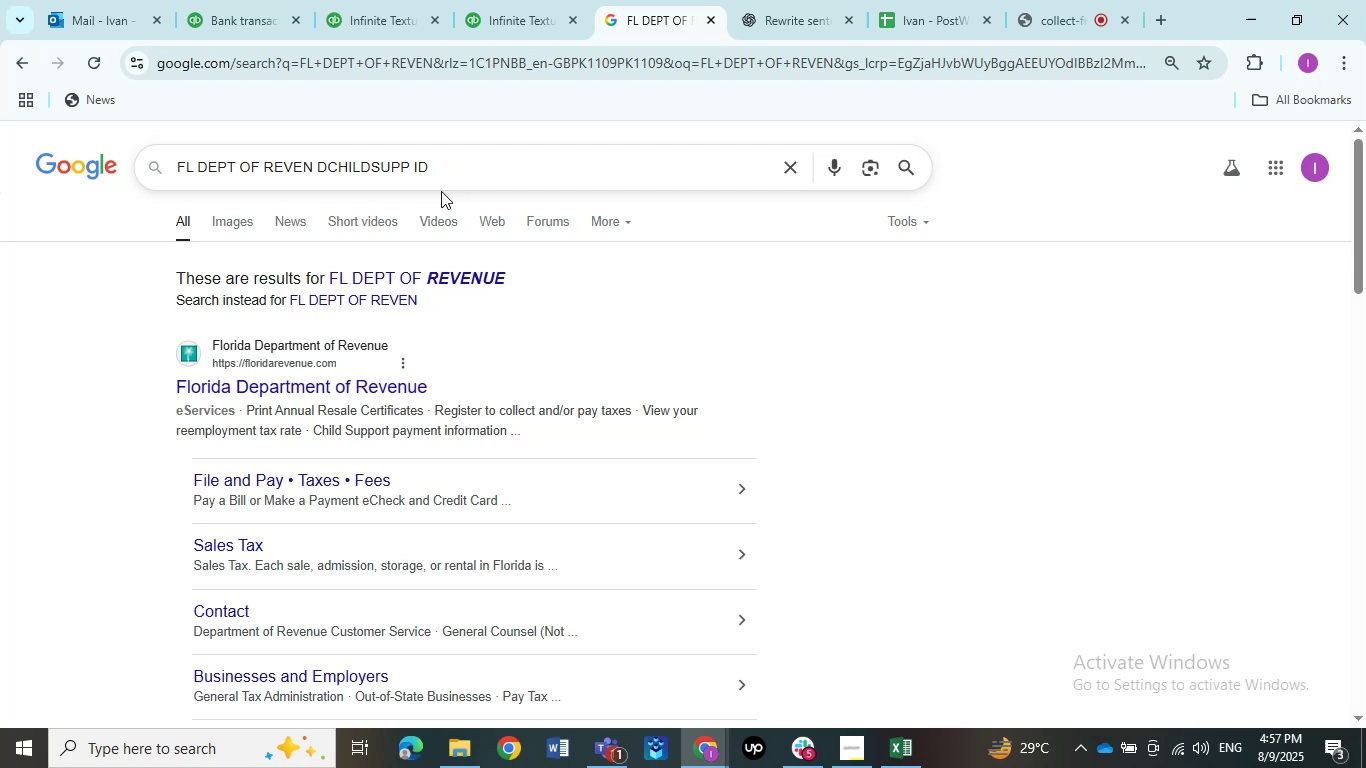 
key(Backspace)
 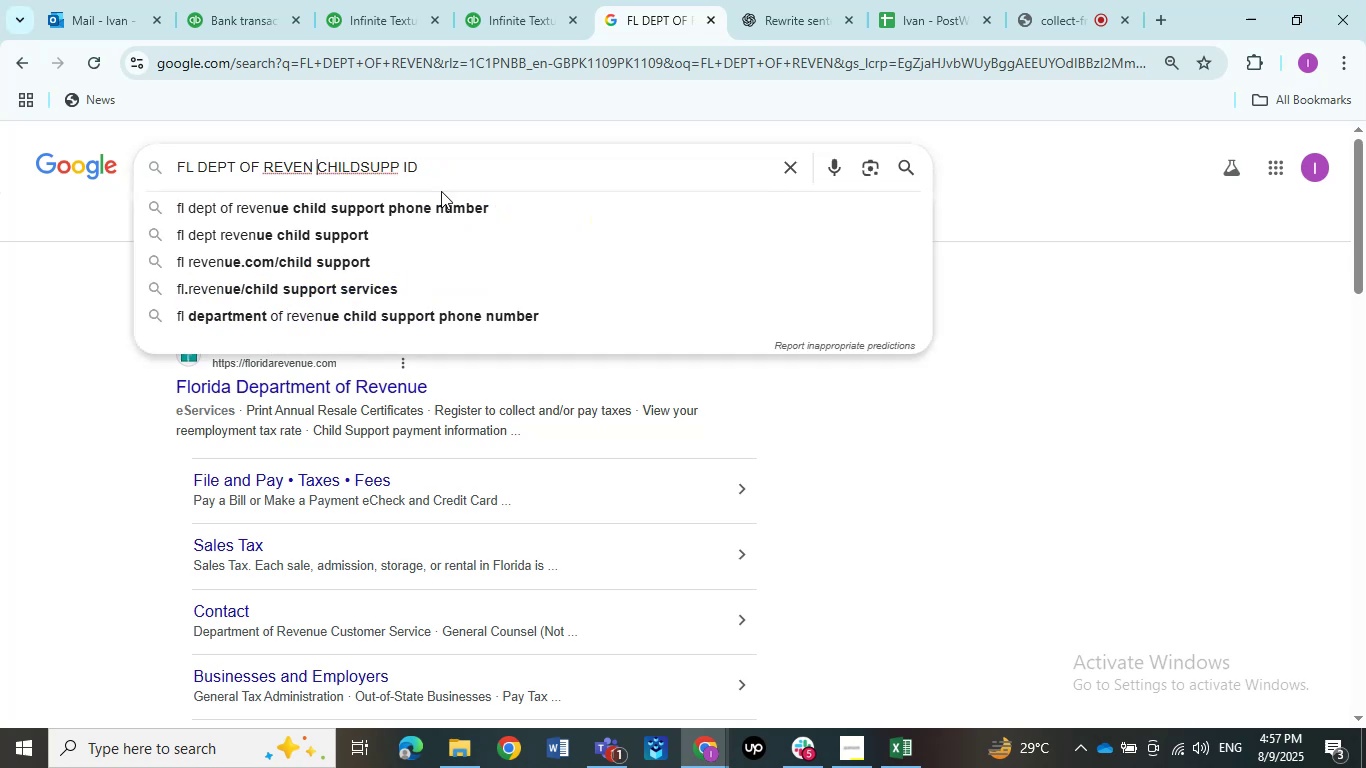 
hold_key(key=ArrowRight, duration=1.01)
 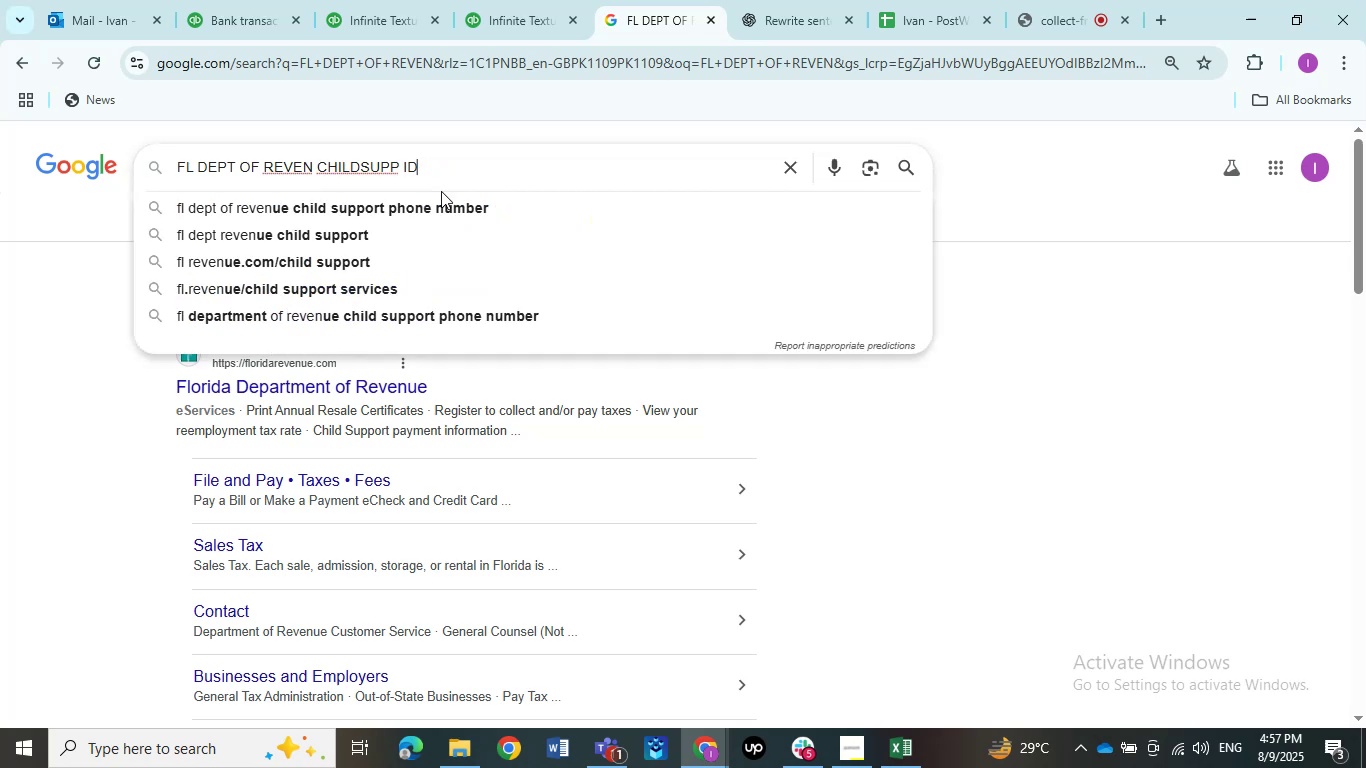 
key(Backspace)
 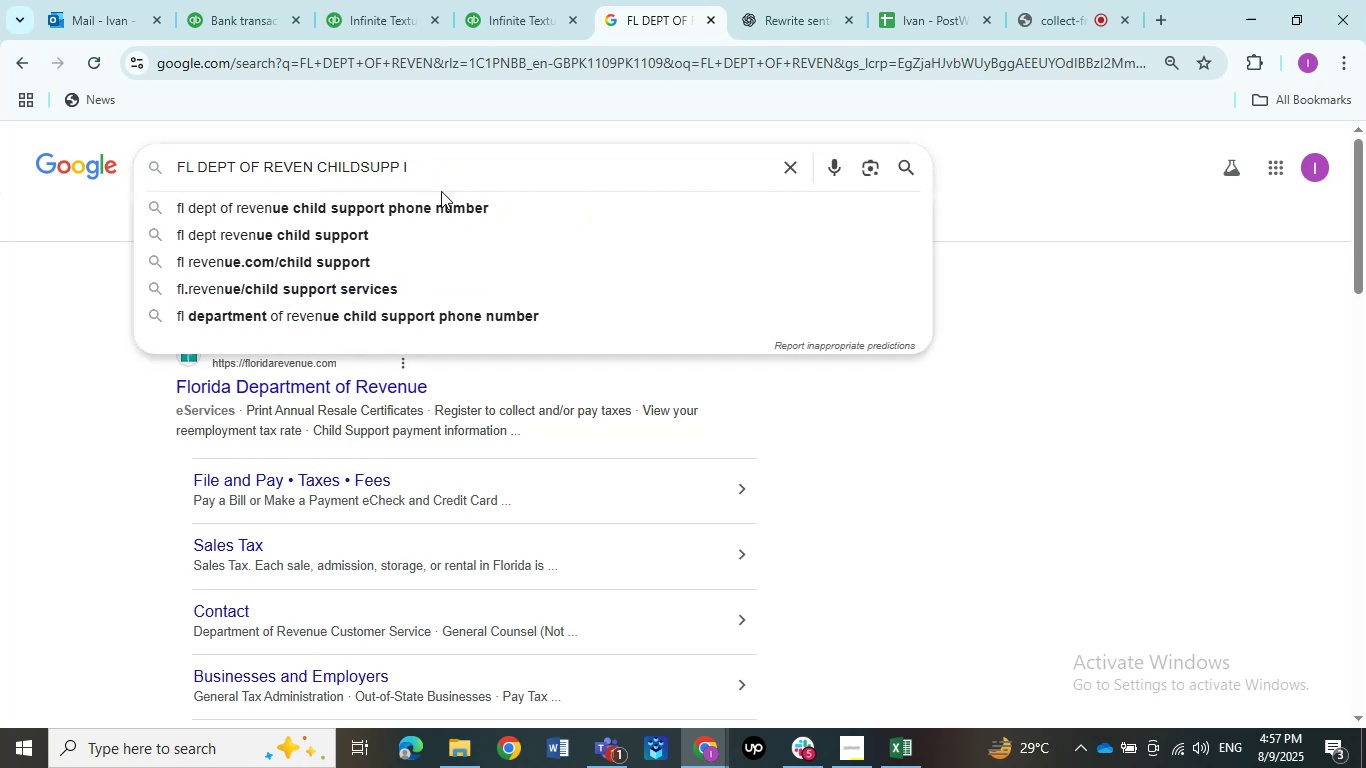 
key(Backspace)
 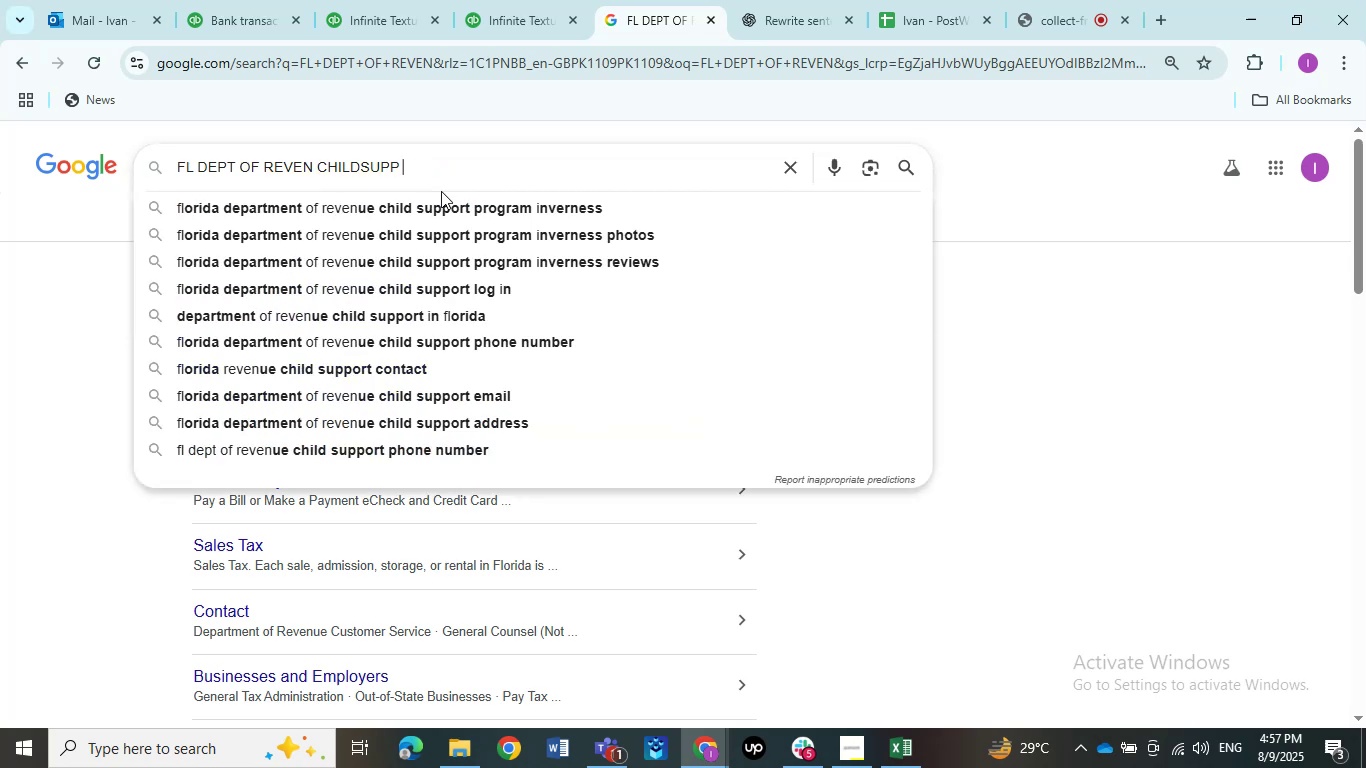 
key(NumpadEnter)
 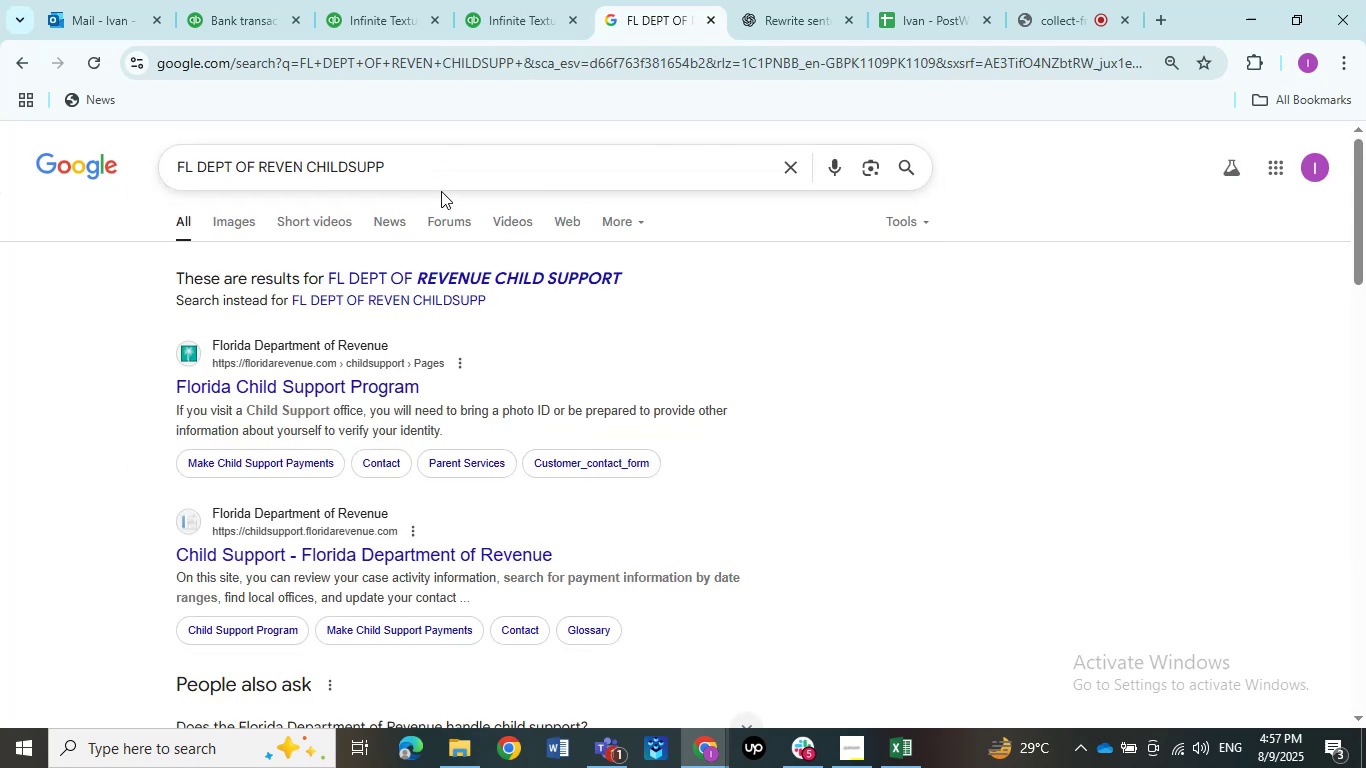 
left_click([461, 284])
 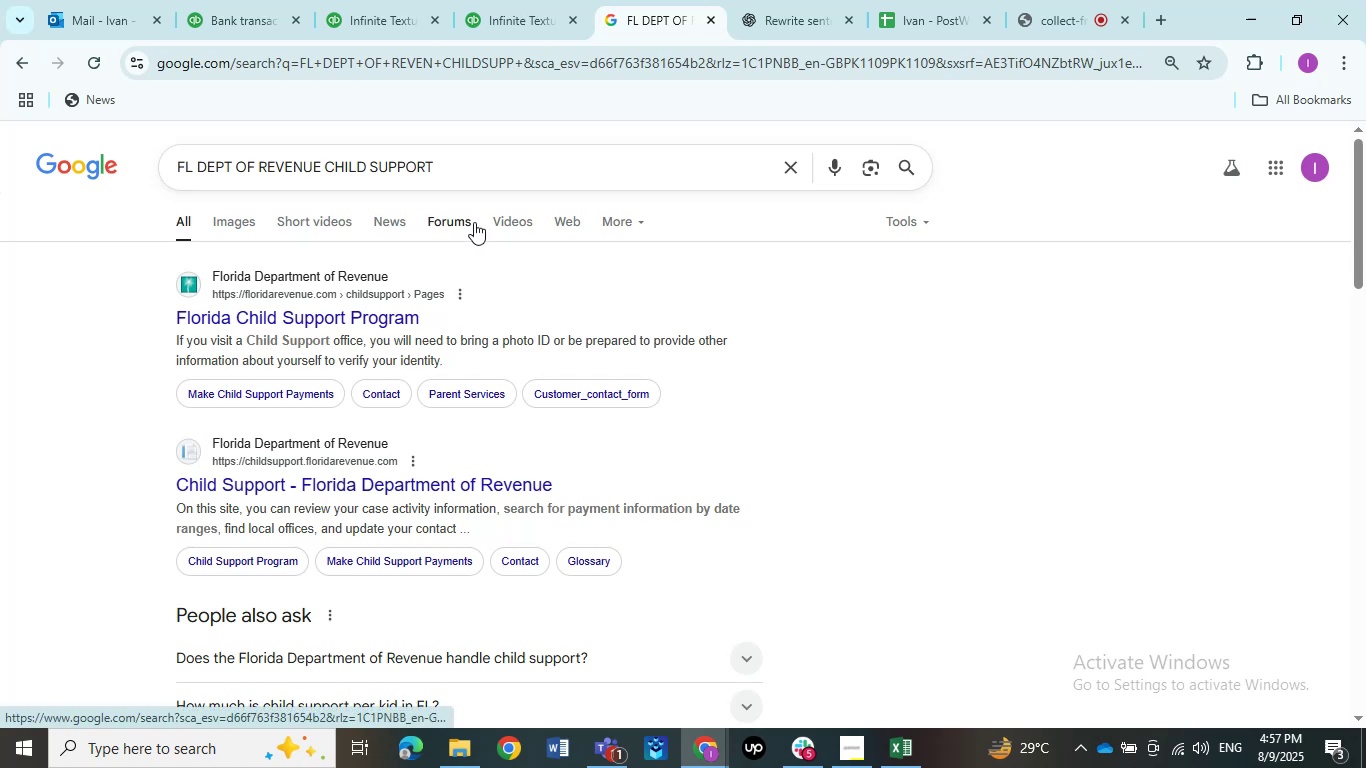 
wait(6.58)
 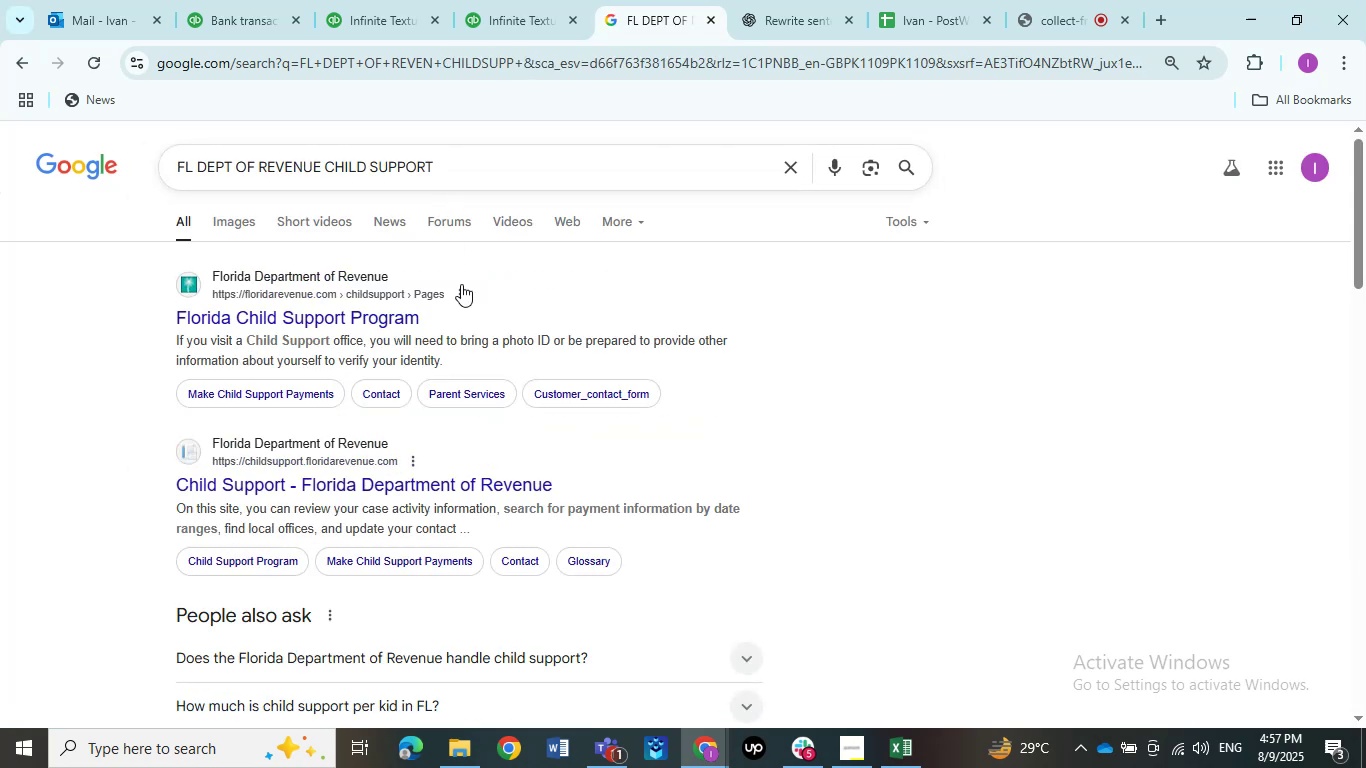 
left_click([513, 0])
 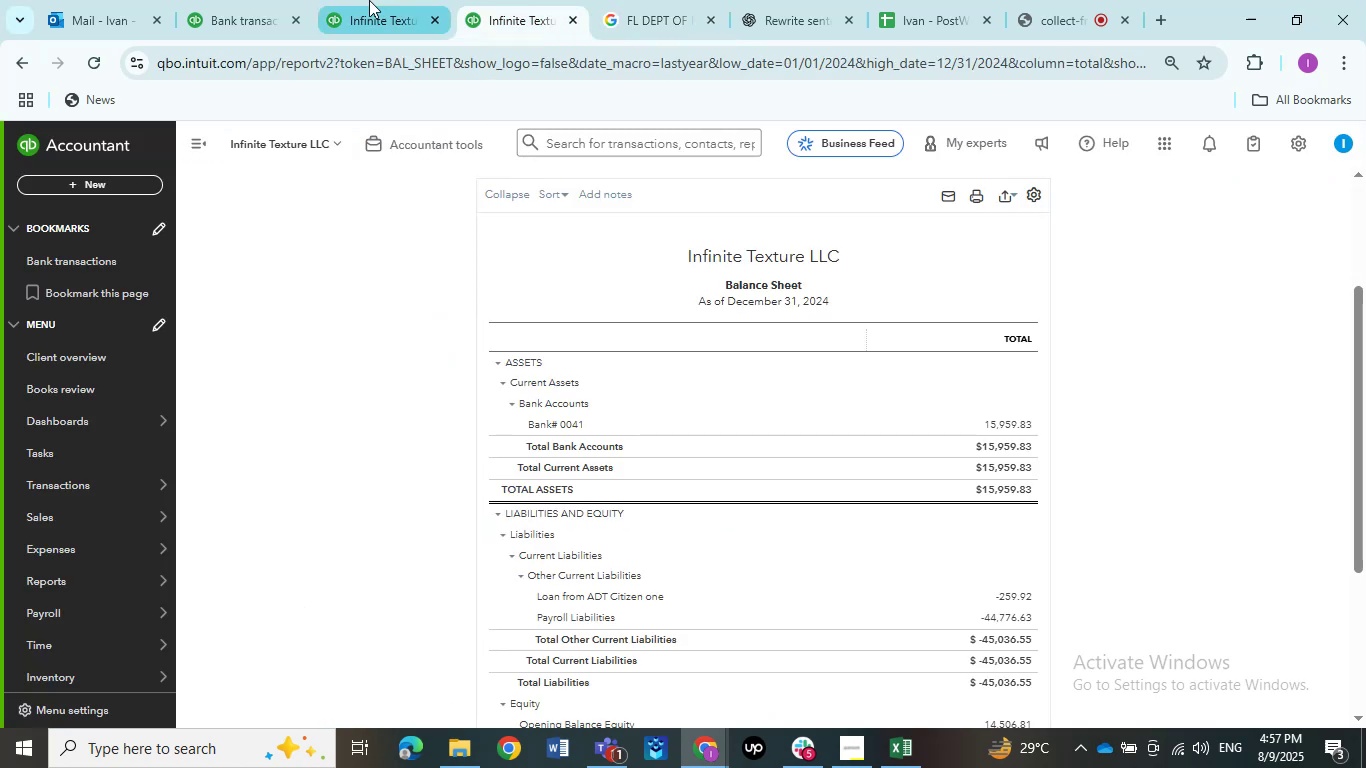 
left_click([365, 7])
 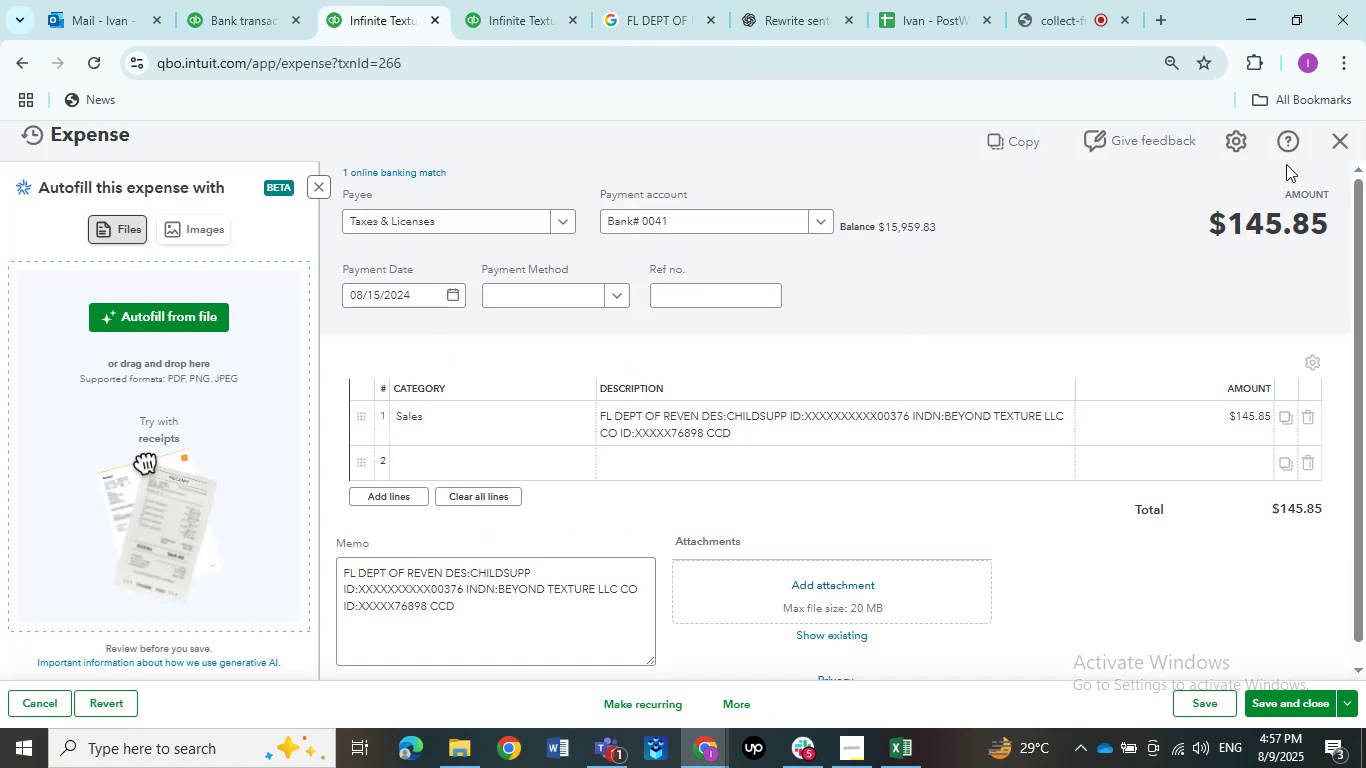 
left_click([1336, 147])
 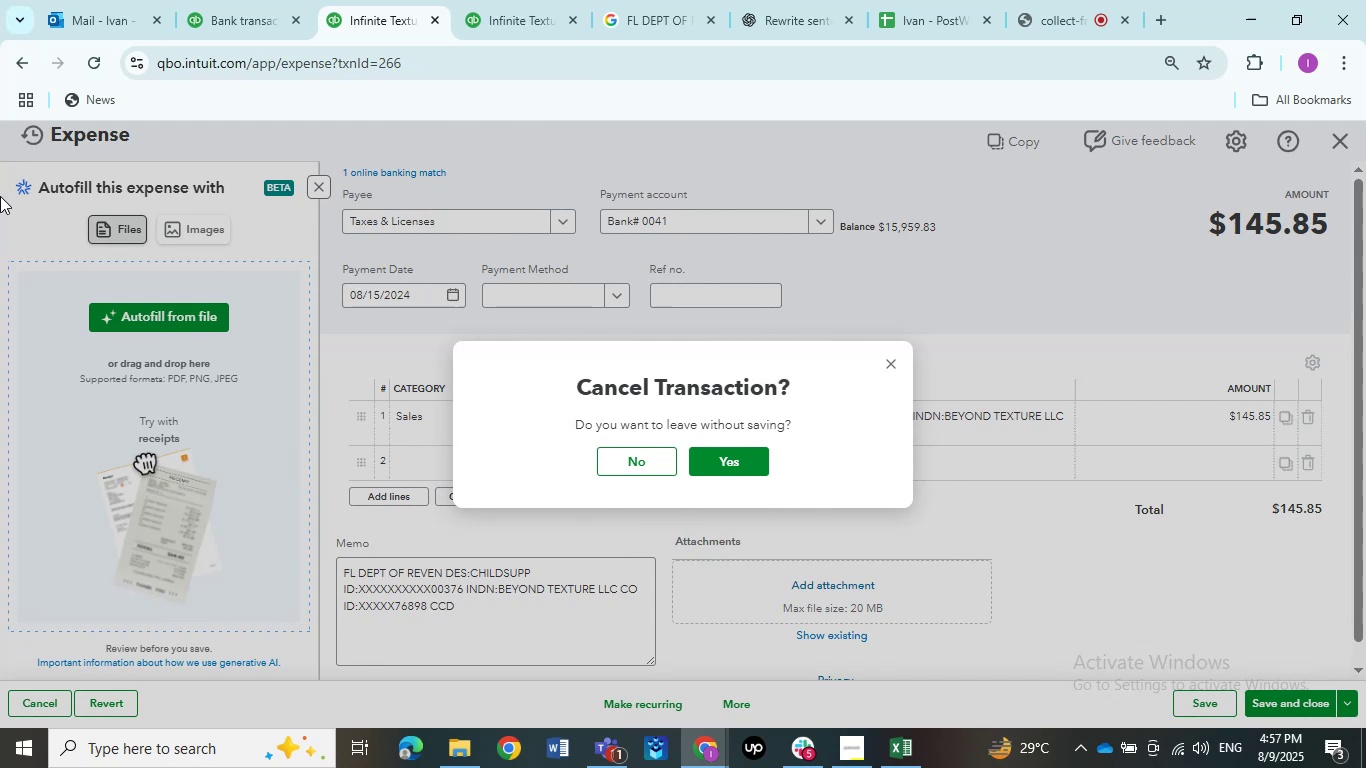 
wait(13.58)
 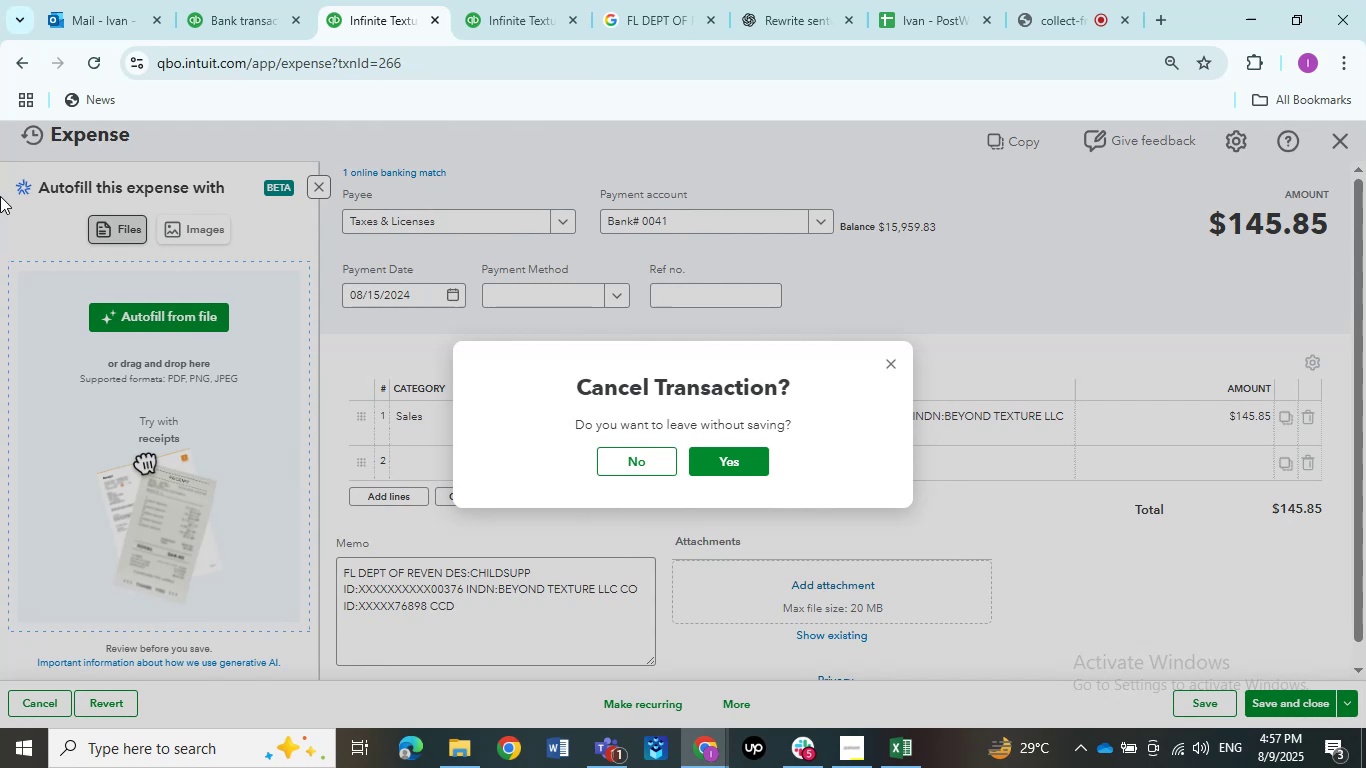 
left_click([700, 460])
 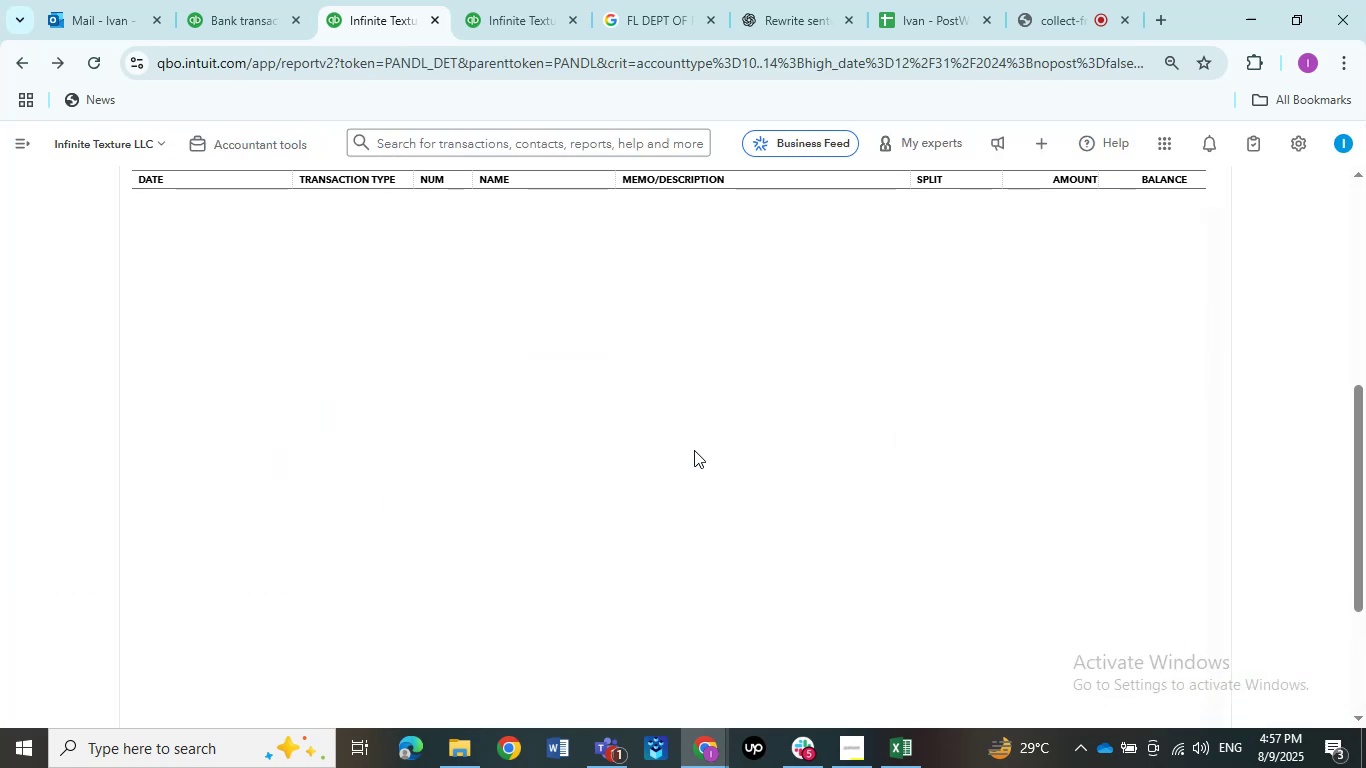 
mouse_move([675, 440])
 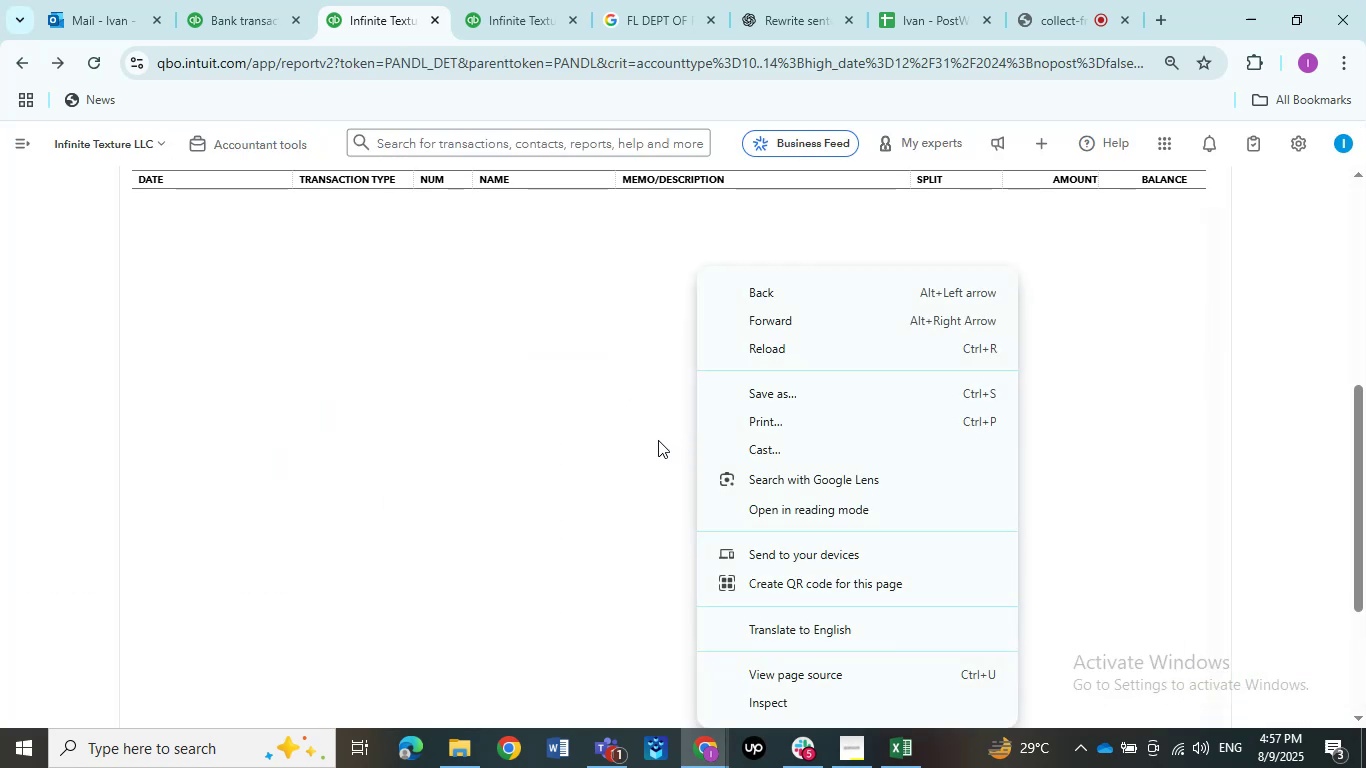 
left_click([658, 440])
 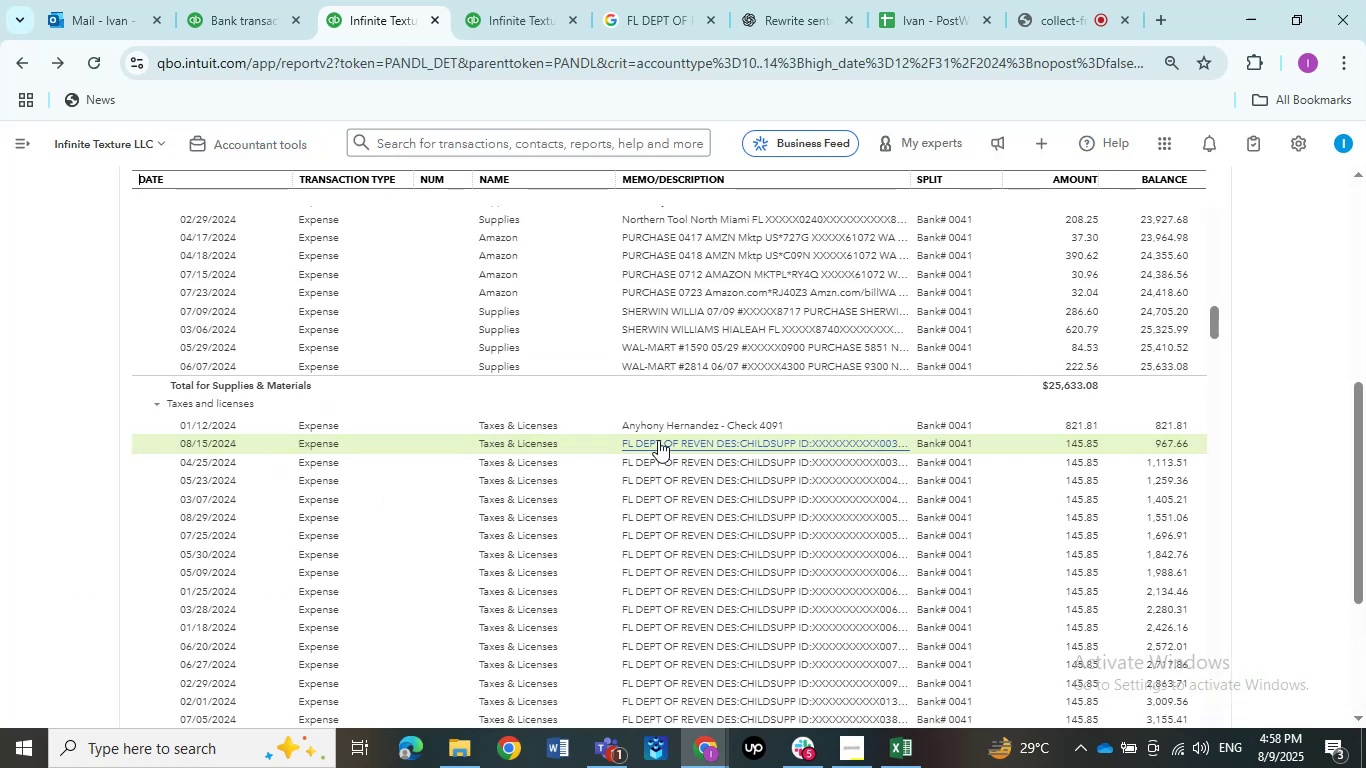 
scroll: coordinate [658, 440], scroll_direction: down, amount: 2.0
 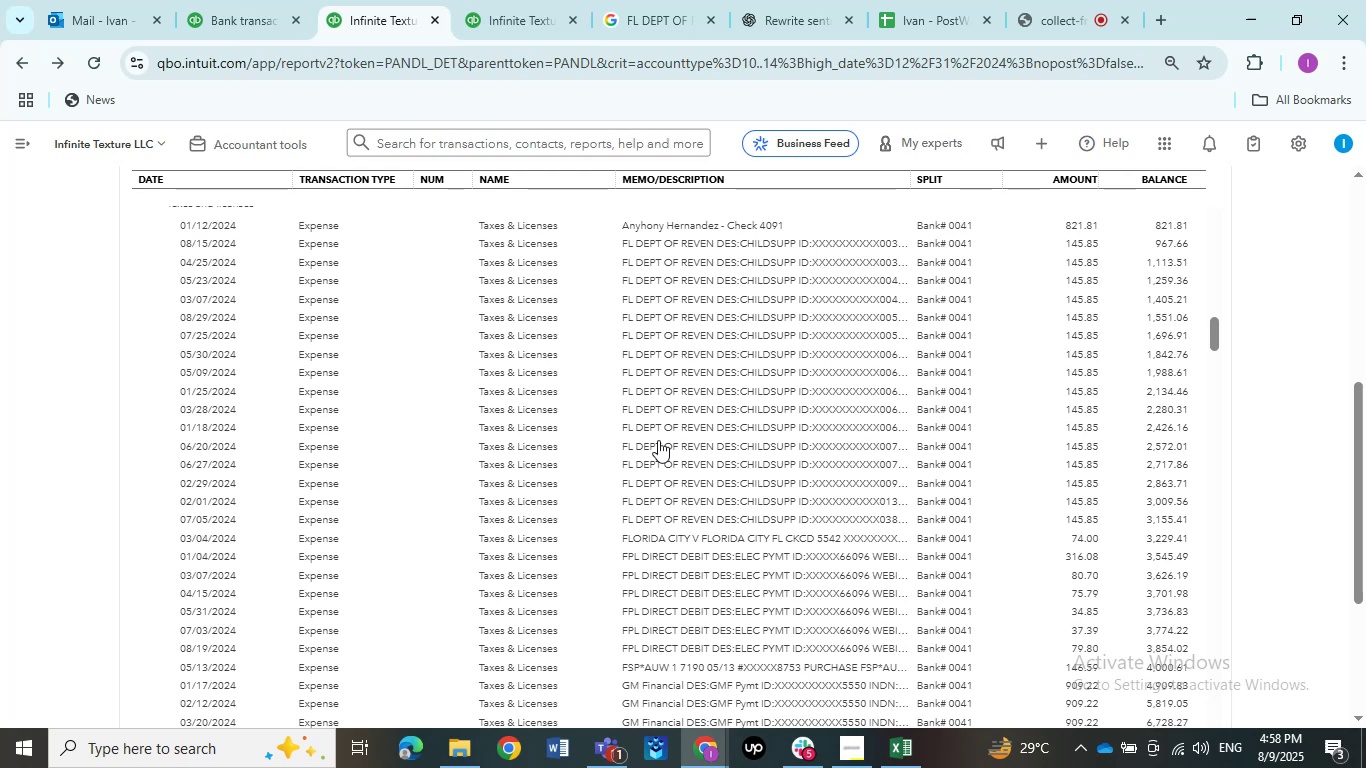 
scroll: coordinate [658, 440], scroll_direction: up, amount: 1.0
 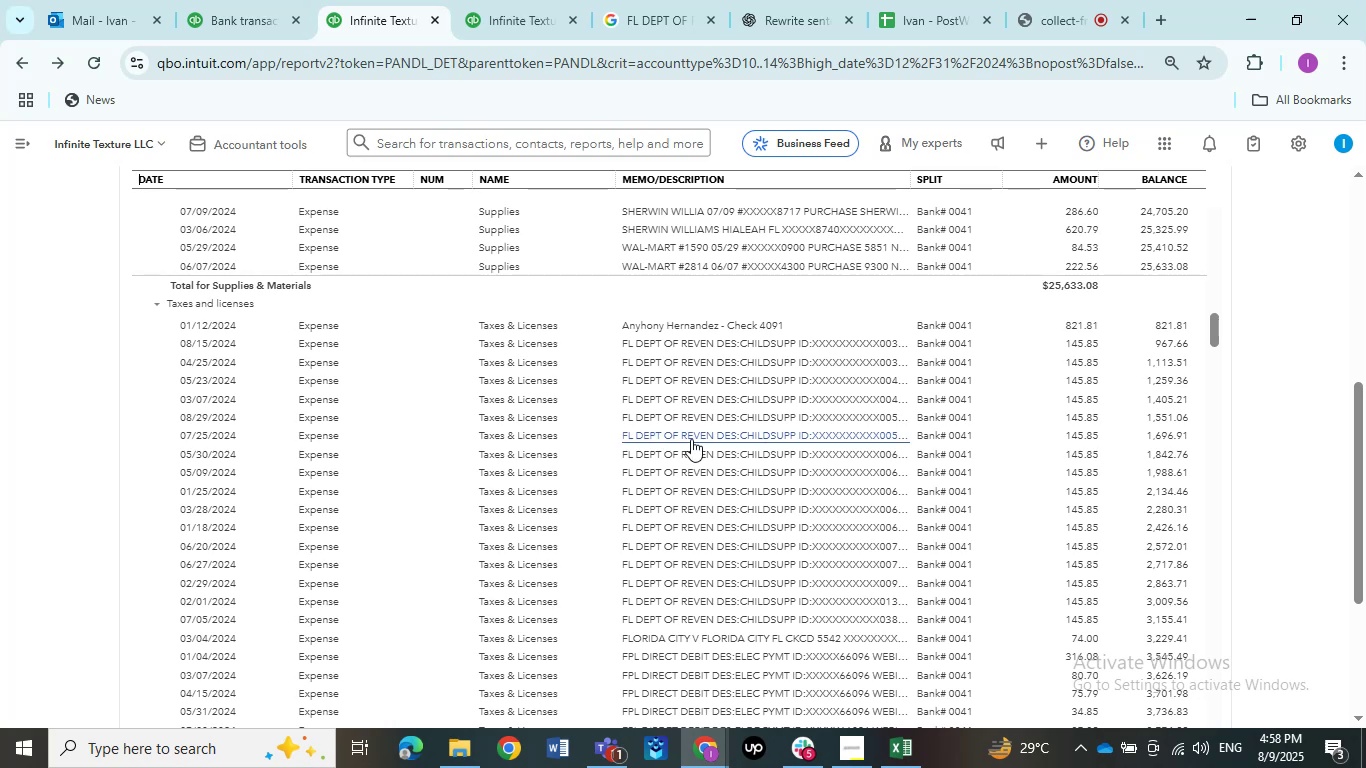 
wait(21.15)
 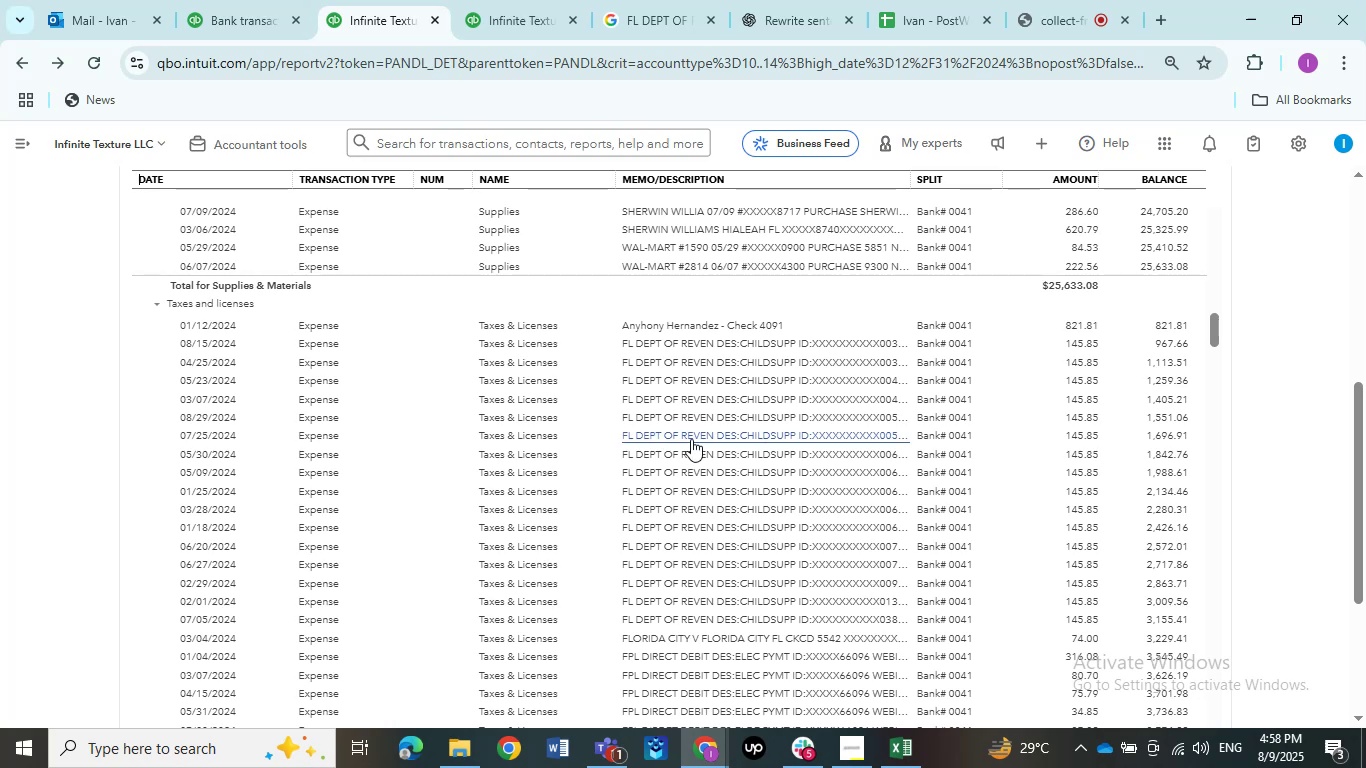 
scroll: coordinate [536, 453], scroll_direction: up, amount: 5.0
 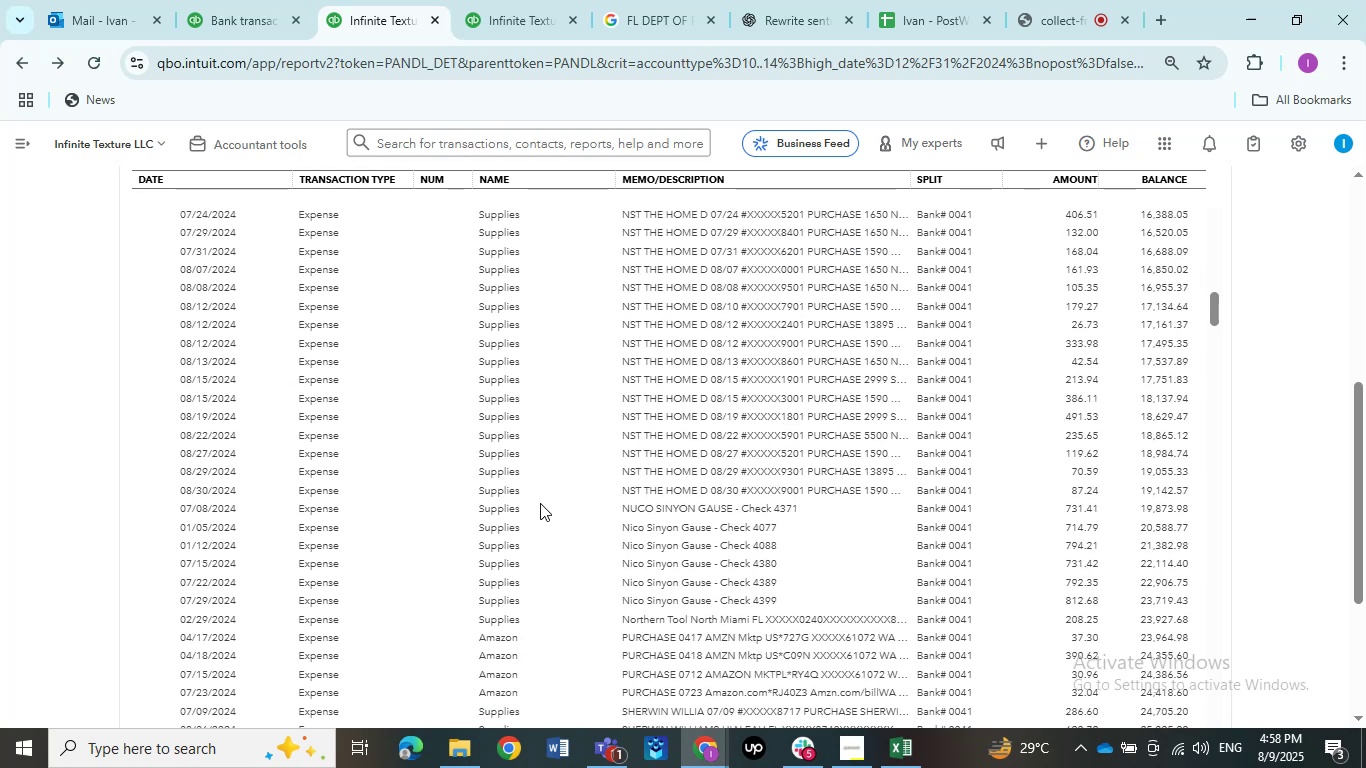 
scroll: coordinate [535, 523], scroll_direction: down, amount: 6.0
 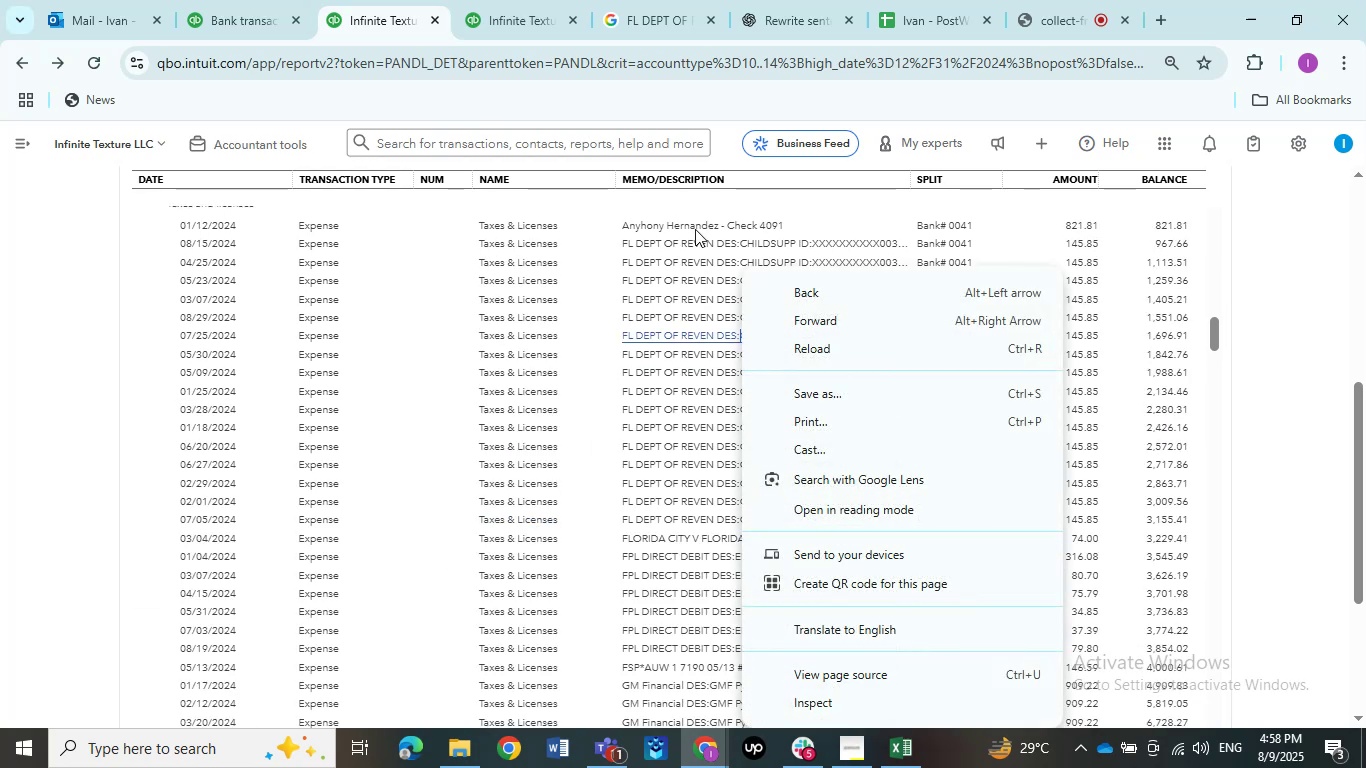 
left_click([691, 239])
 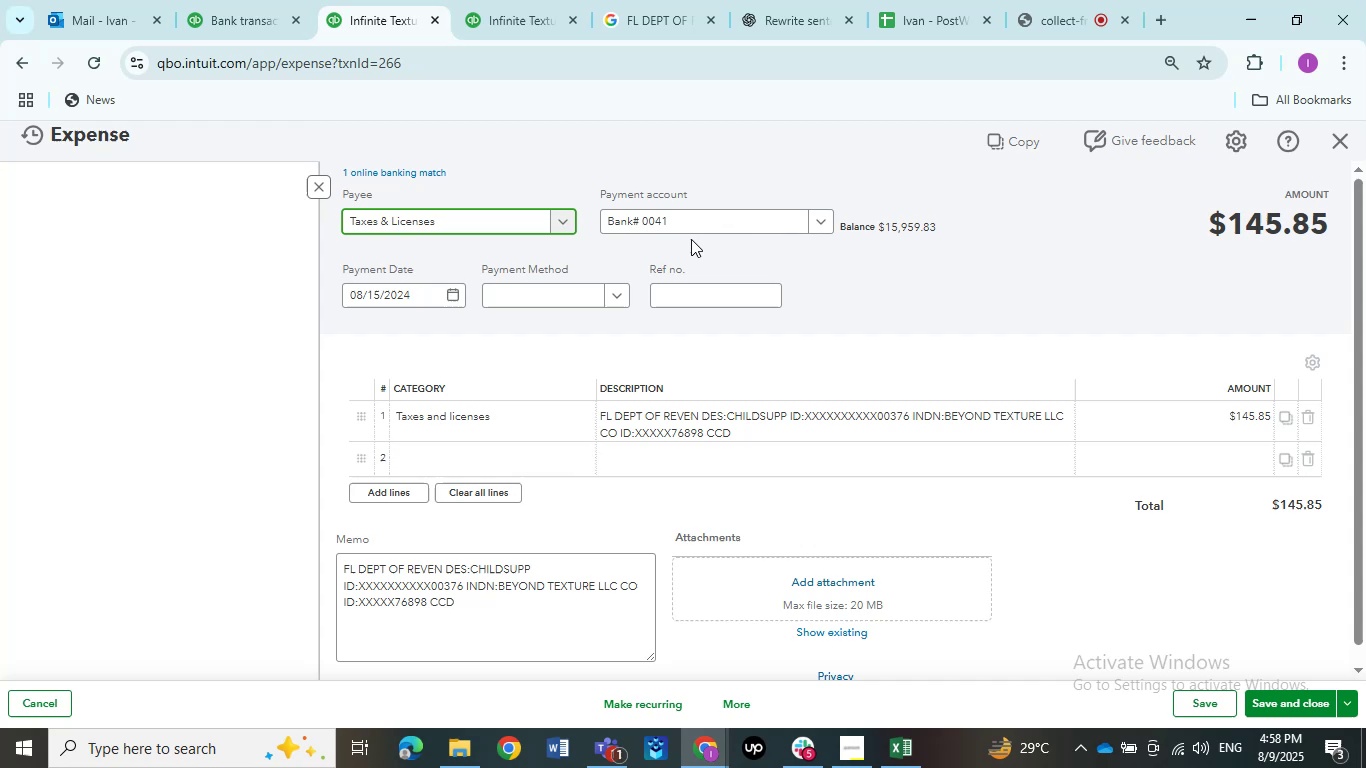 
left_click([465, 417])
 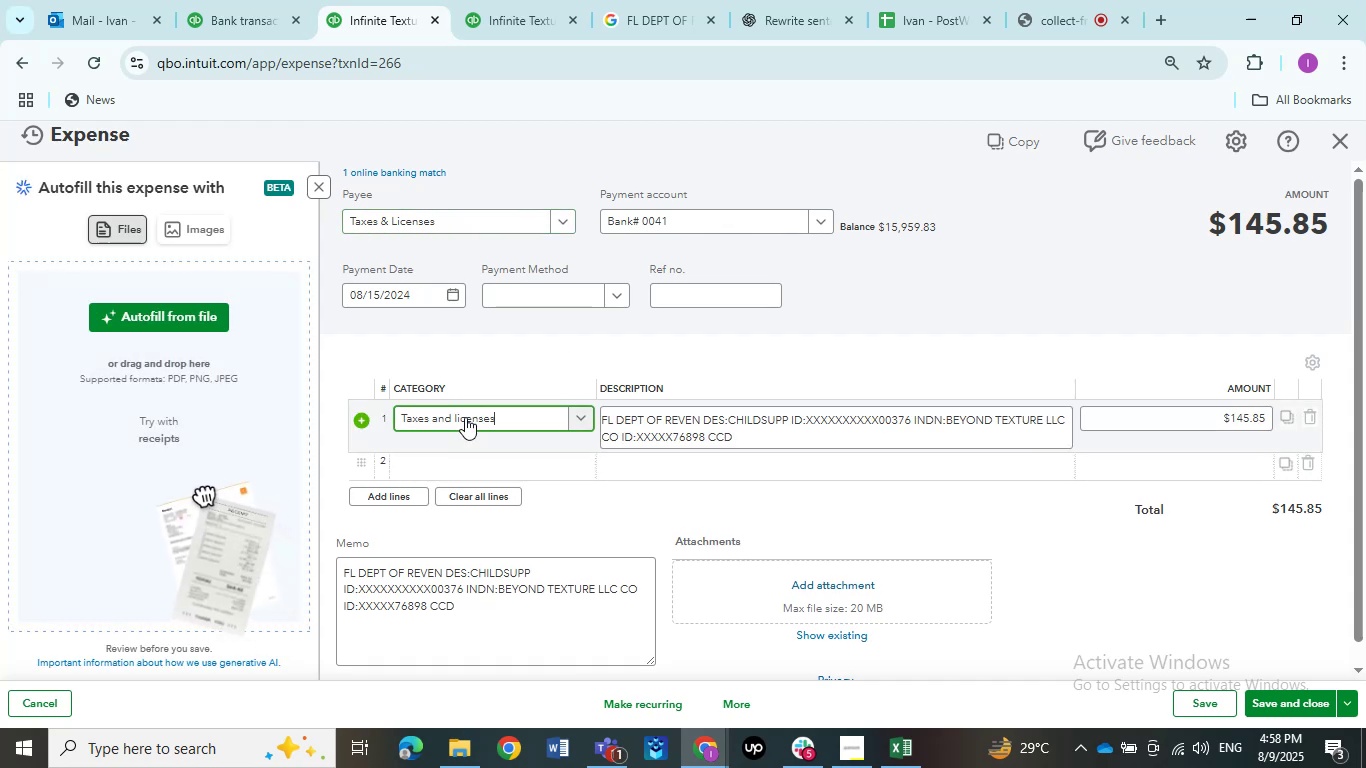 
left_click([465, 417])
 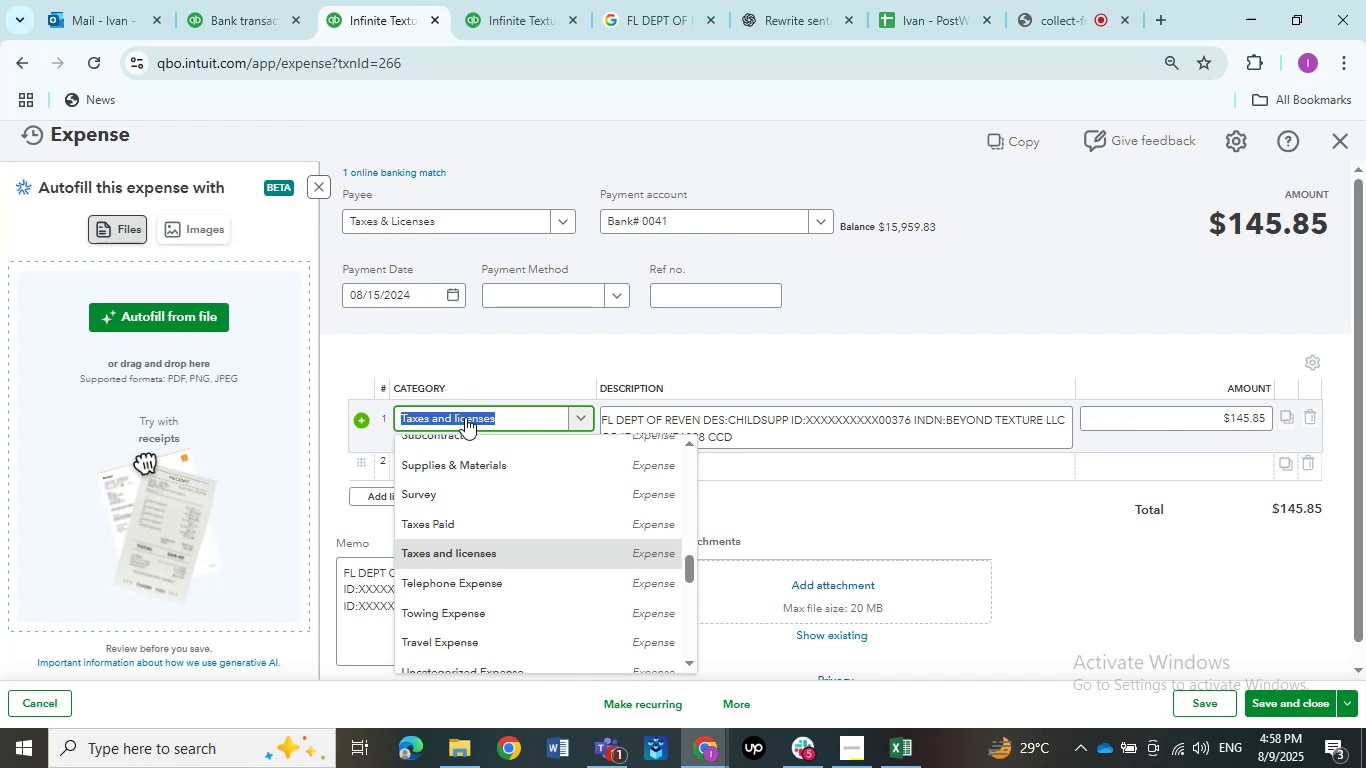 
wait(20.01)
 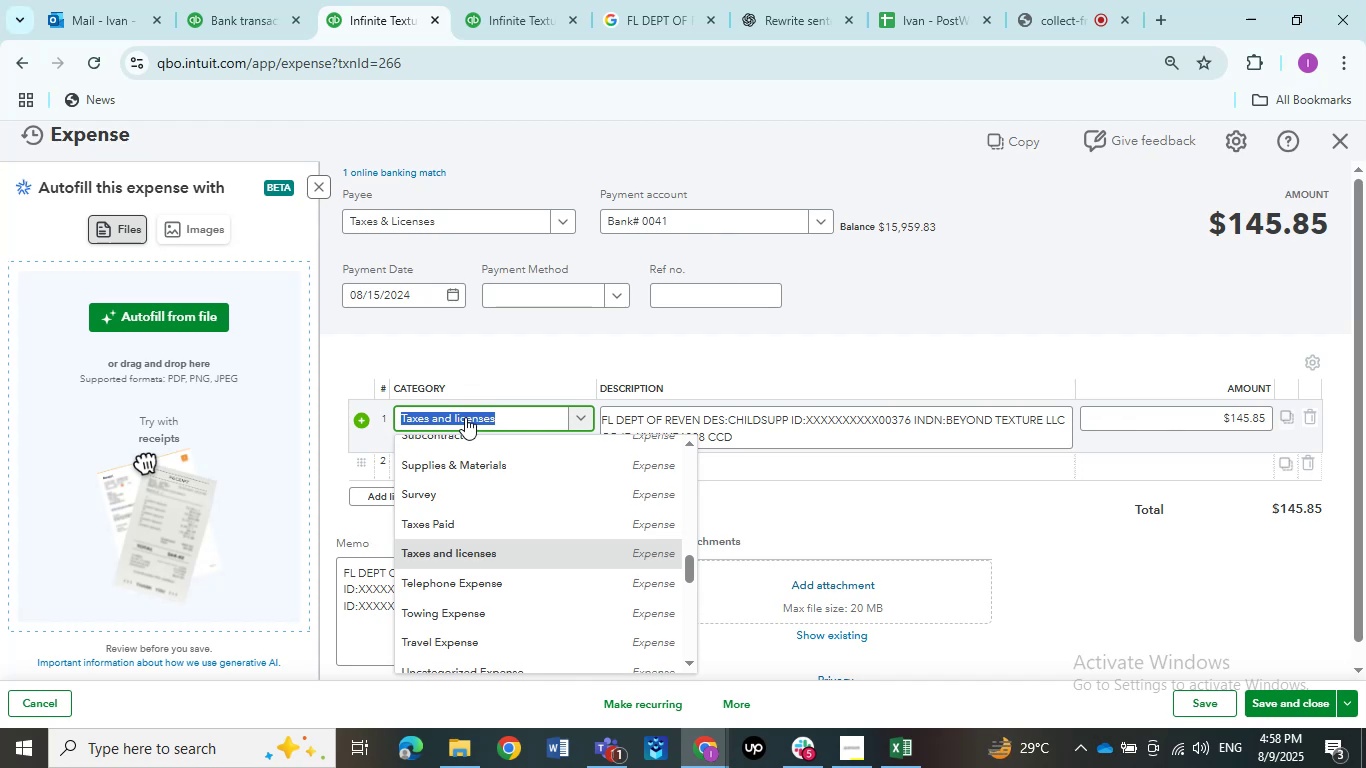 
type(Share)
 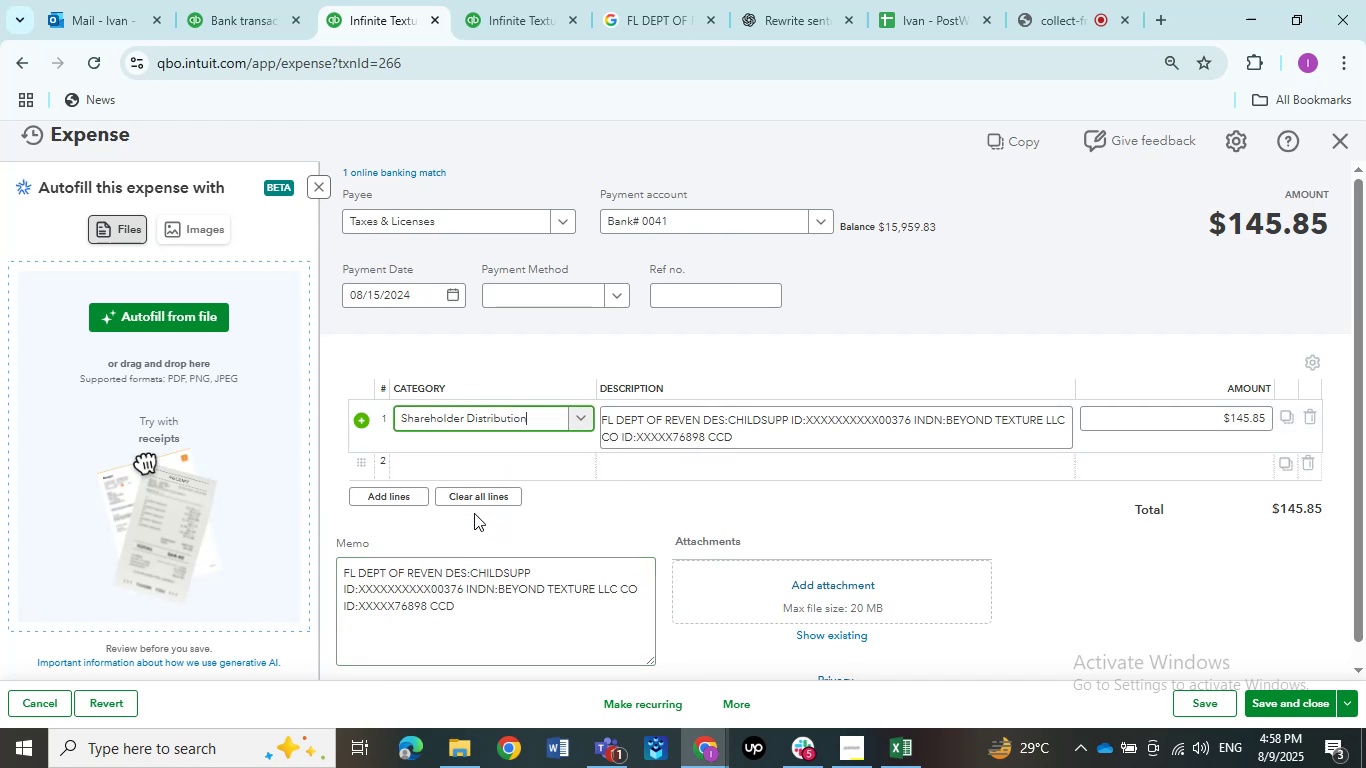 
left_click([1285, 690])
 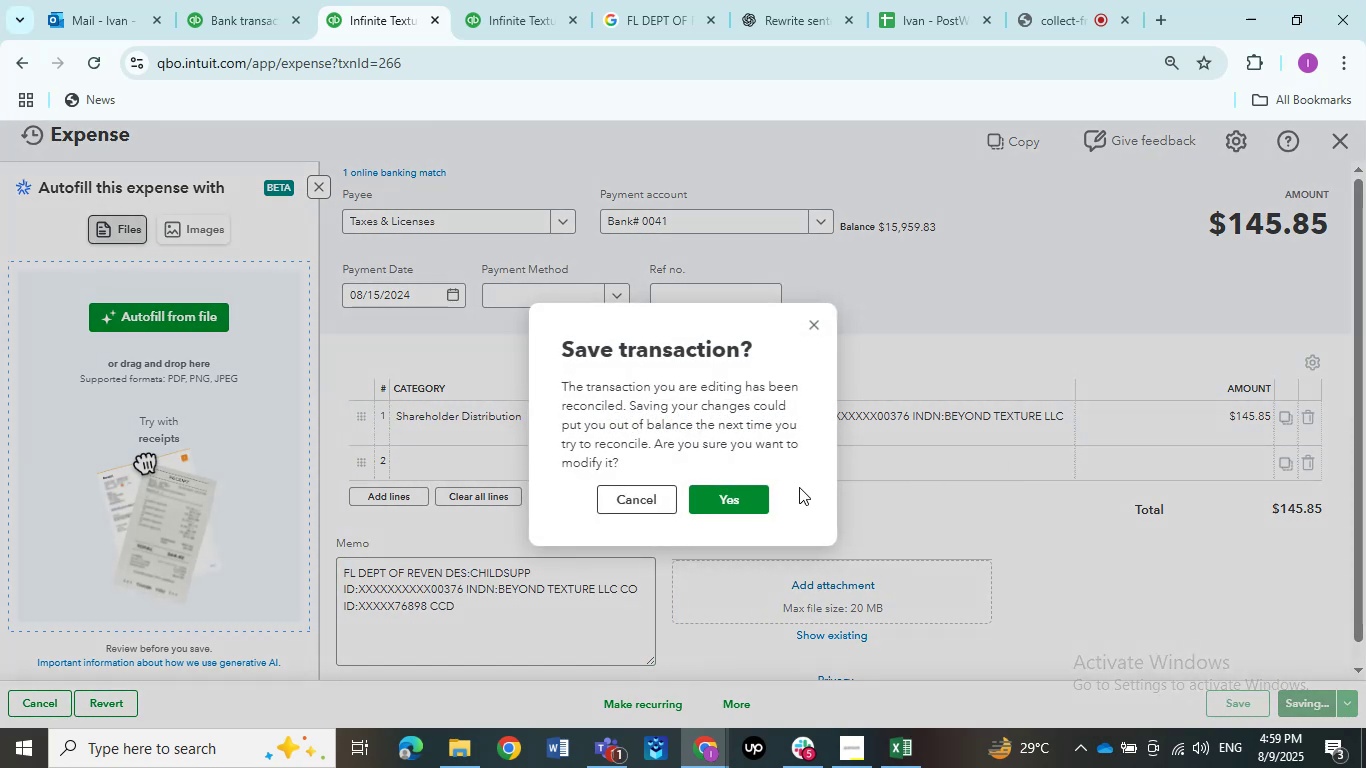 
left_click([722, 502])
 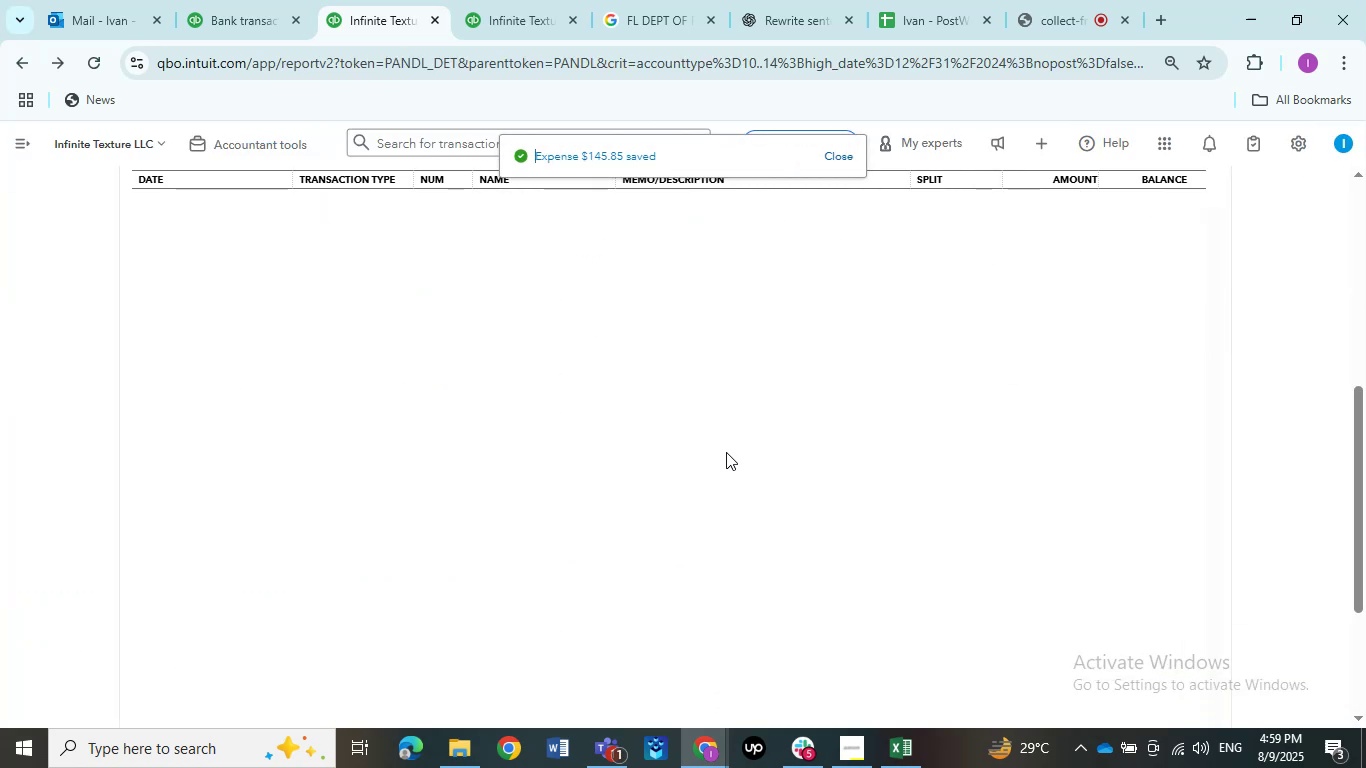 
wait(9.47)
 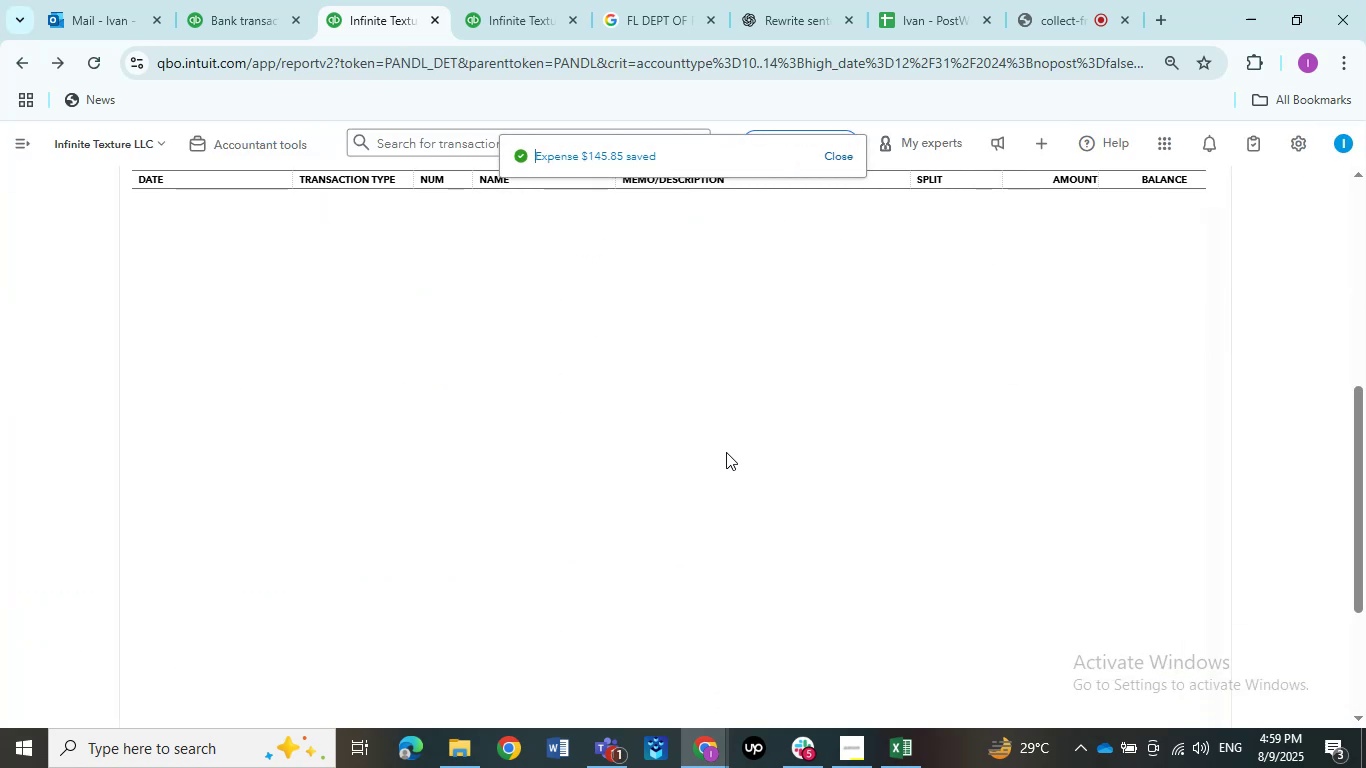 
left_click([749, 449])
 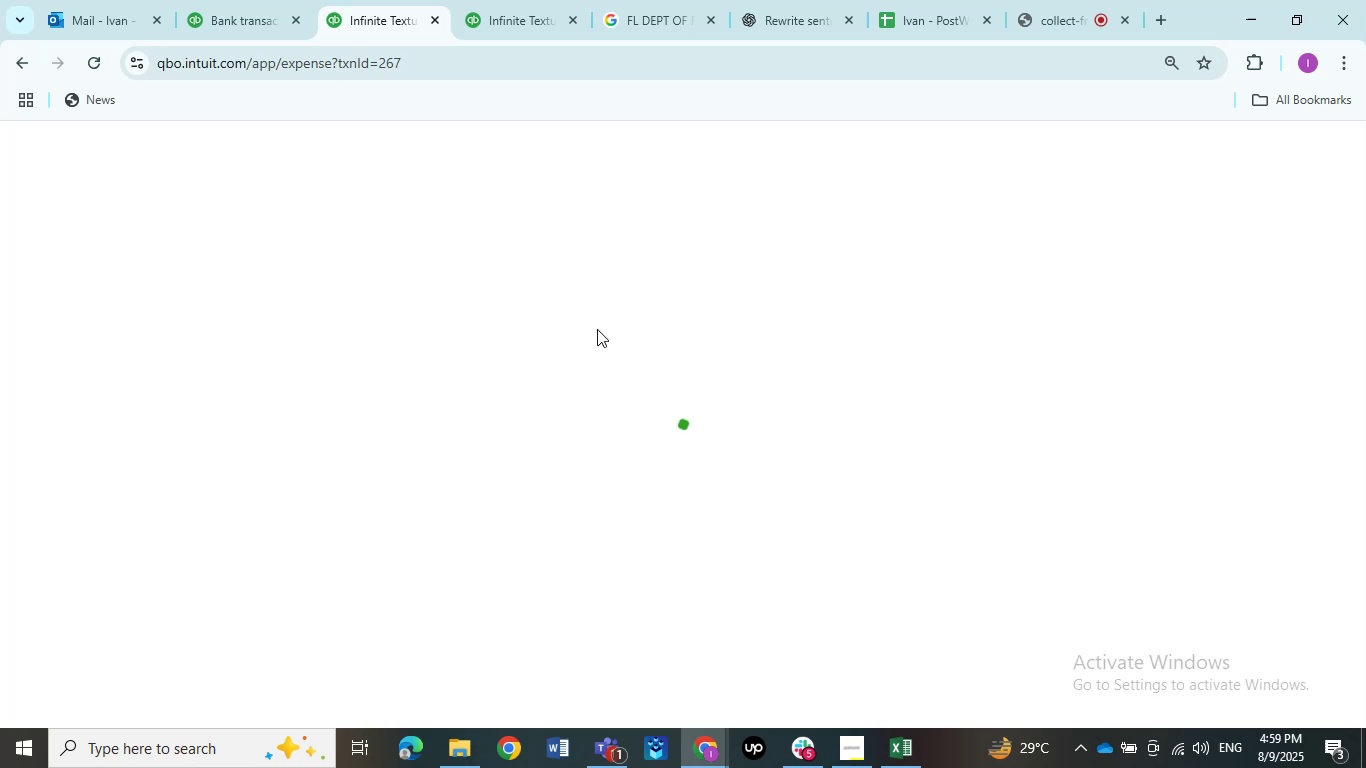 
left_click([478, 429])
 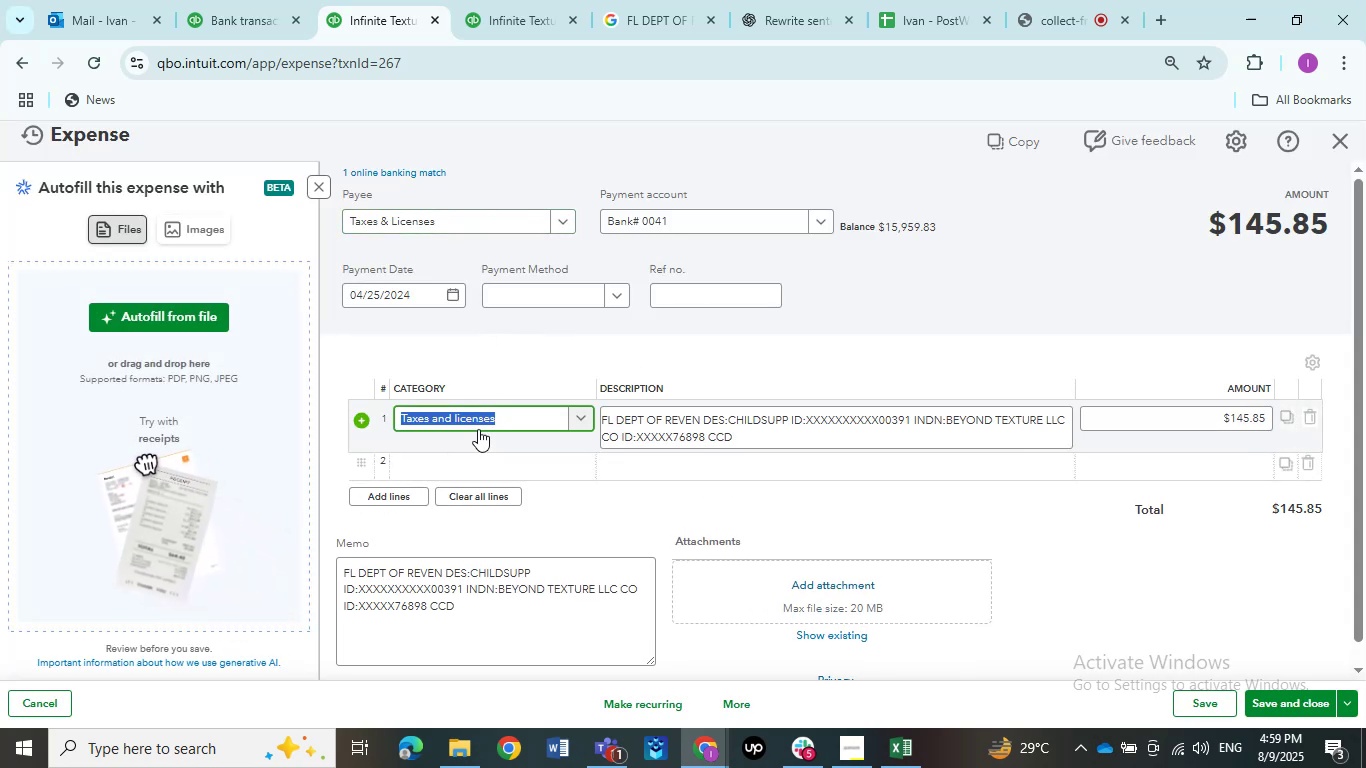 
type(share)
 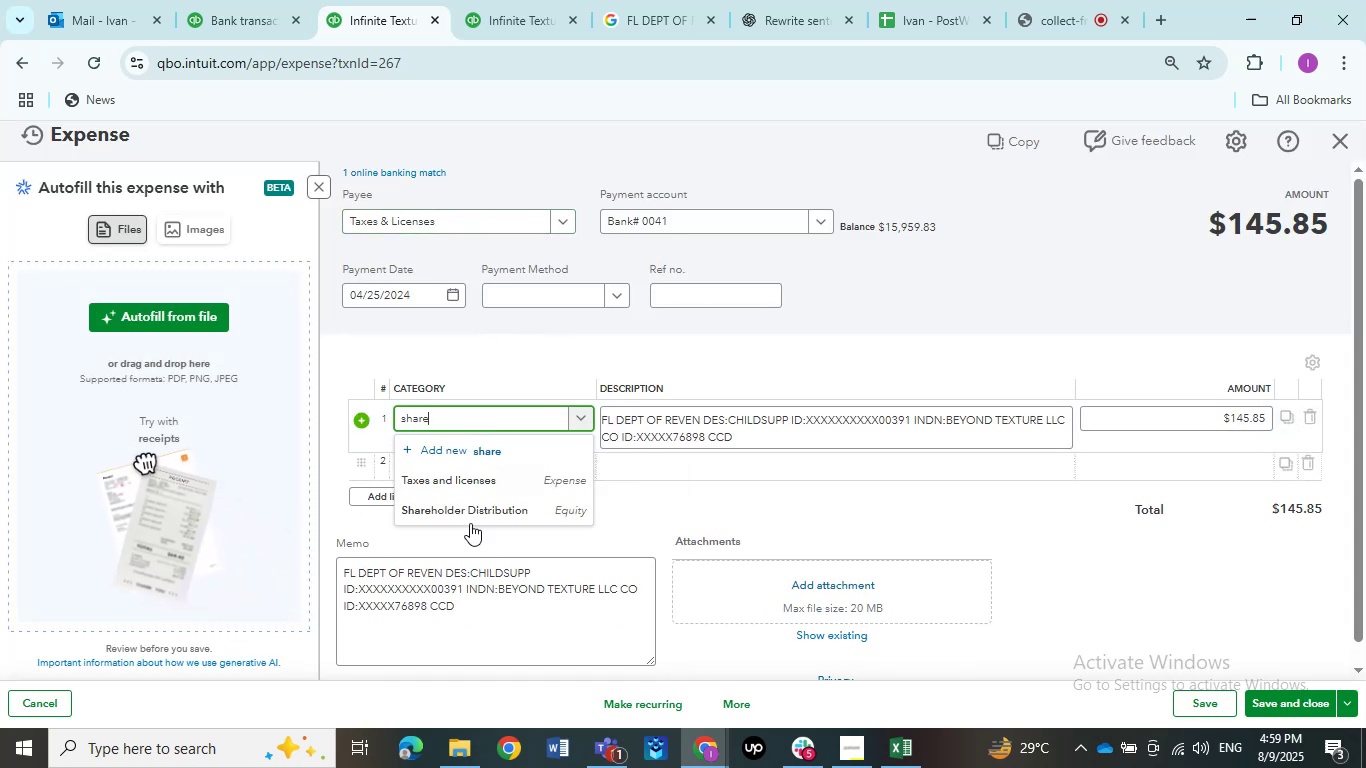 
left_click([469, 518])
 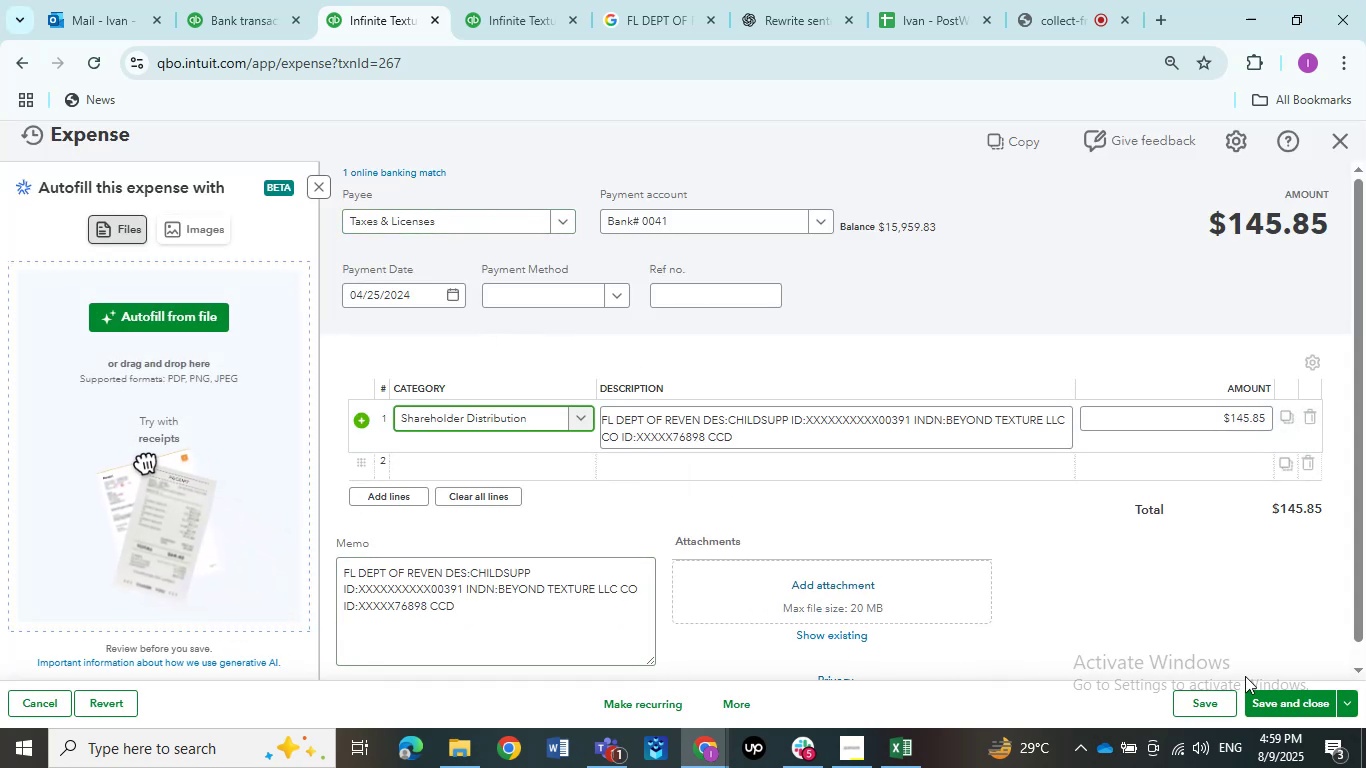 
left_click([1285, 706])
 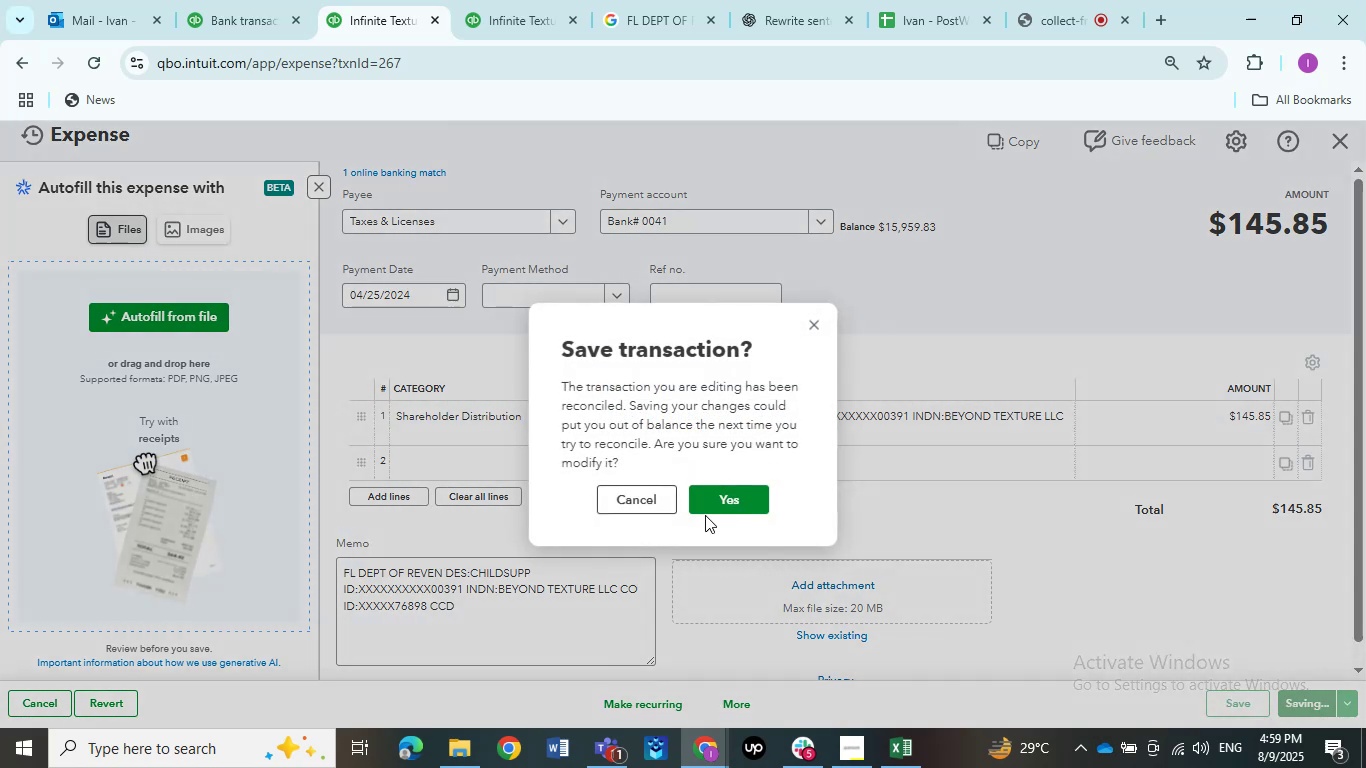 
left_click([700, 501])
 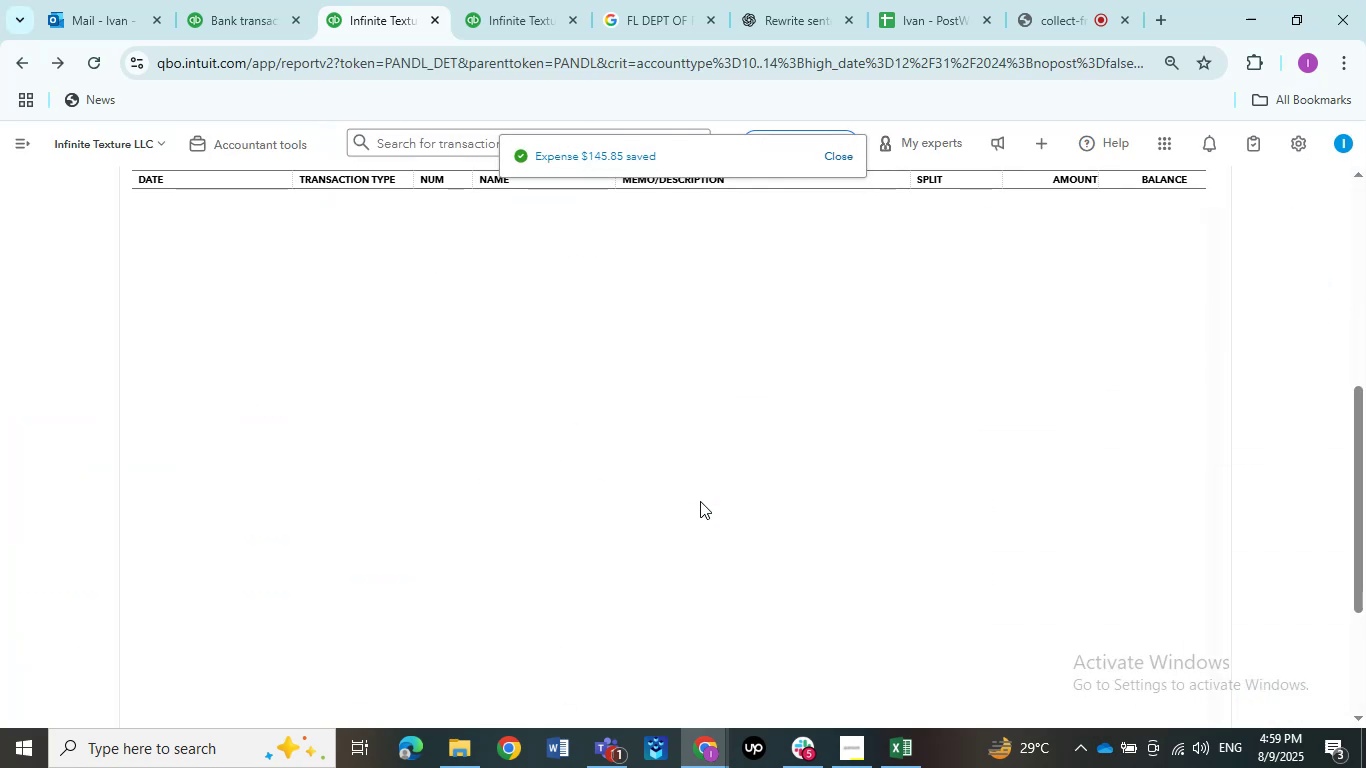 
wait(9.33)
 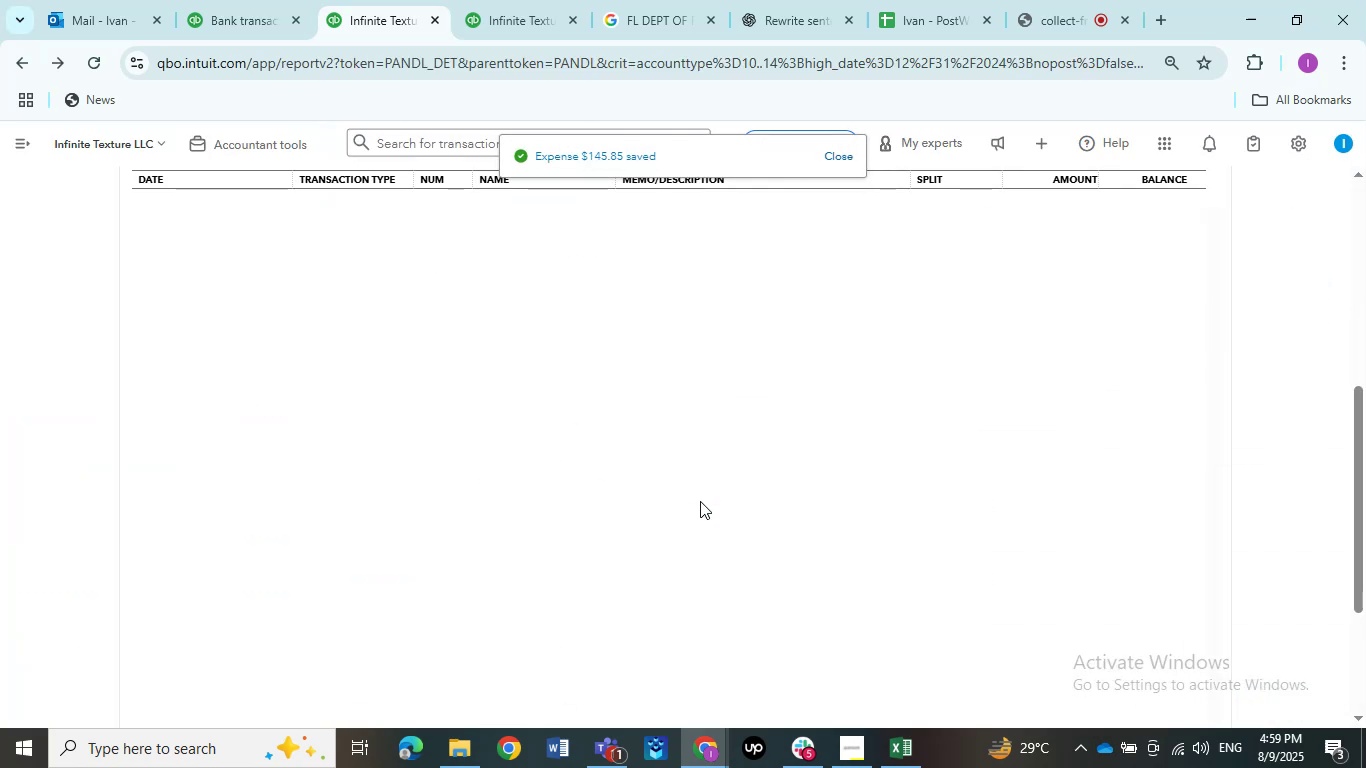 
left_click([701, 446])
 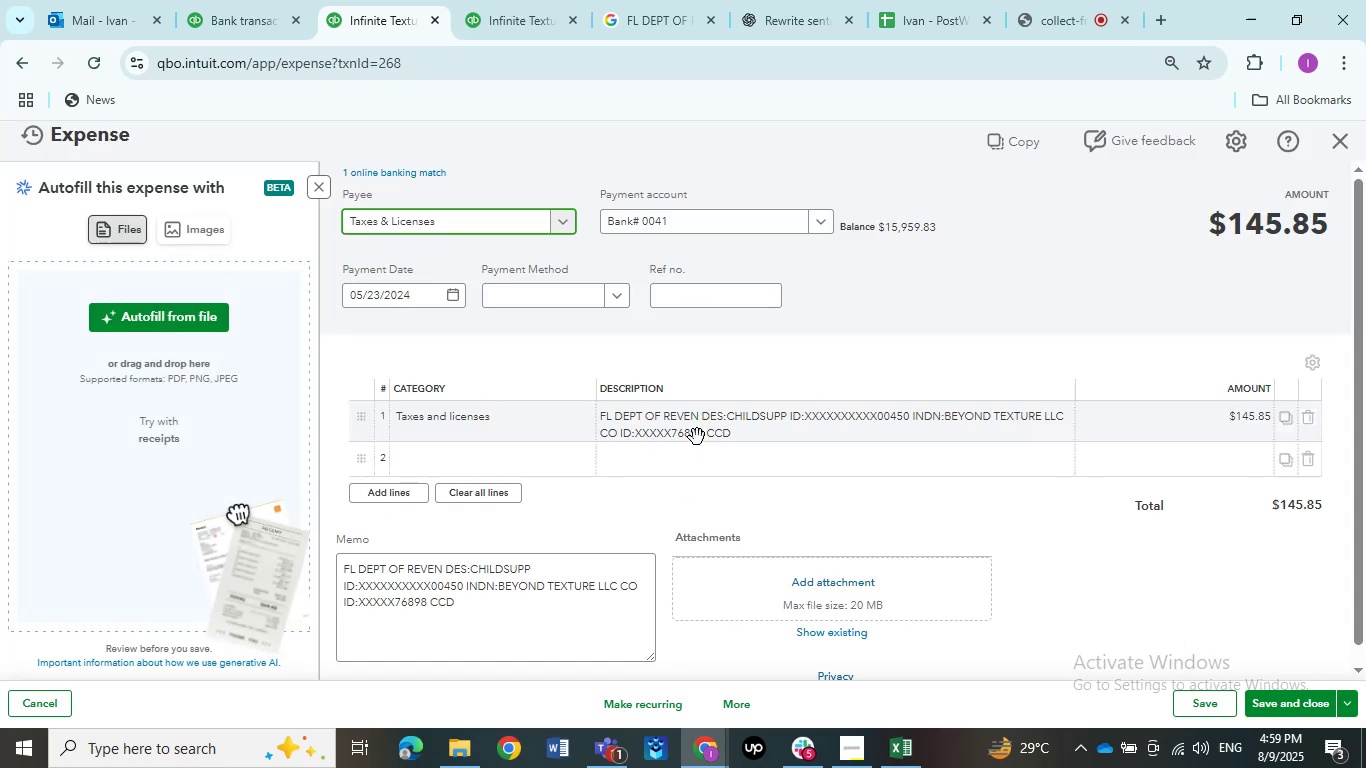 
wait(5.69)
 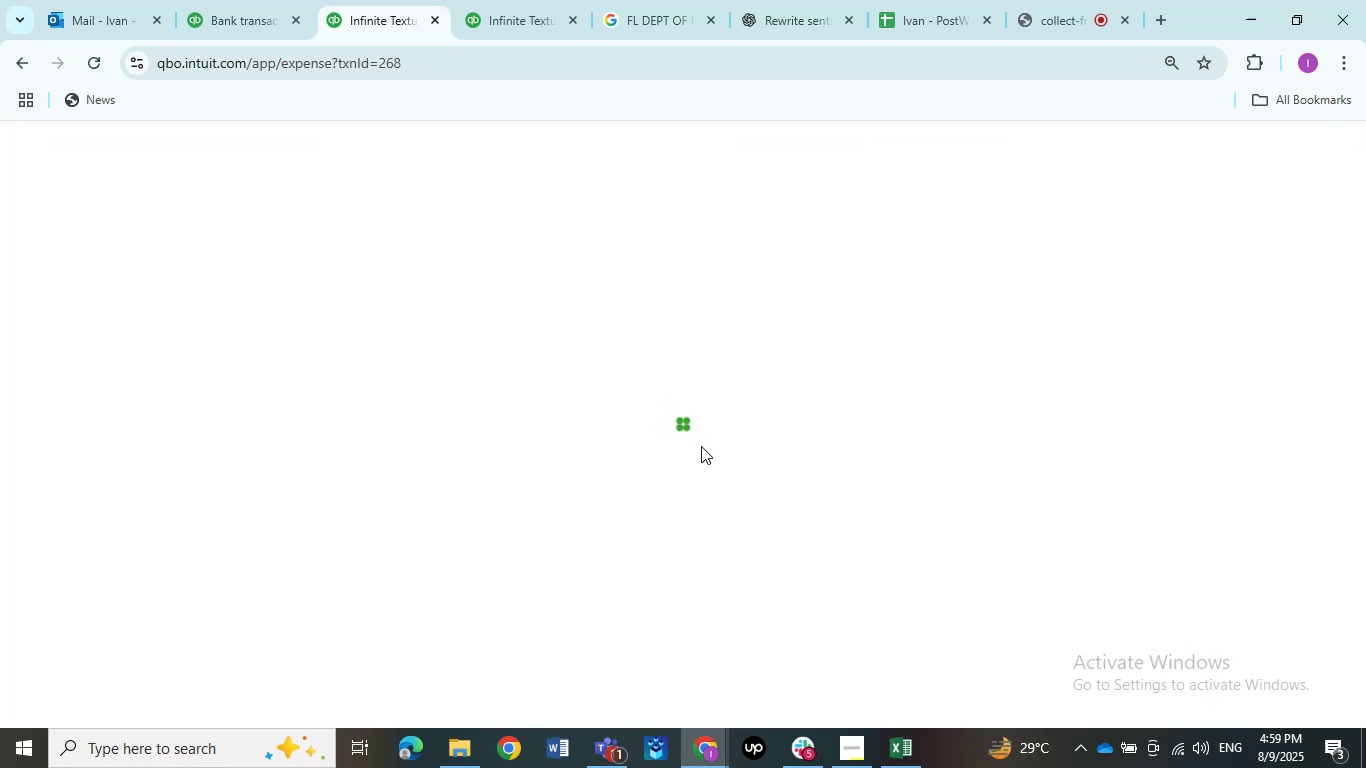 
left_click([535, 421])
 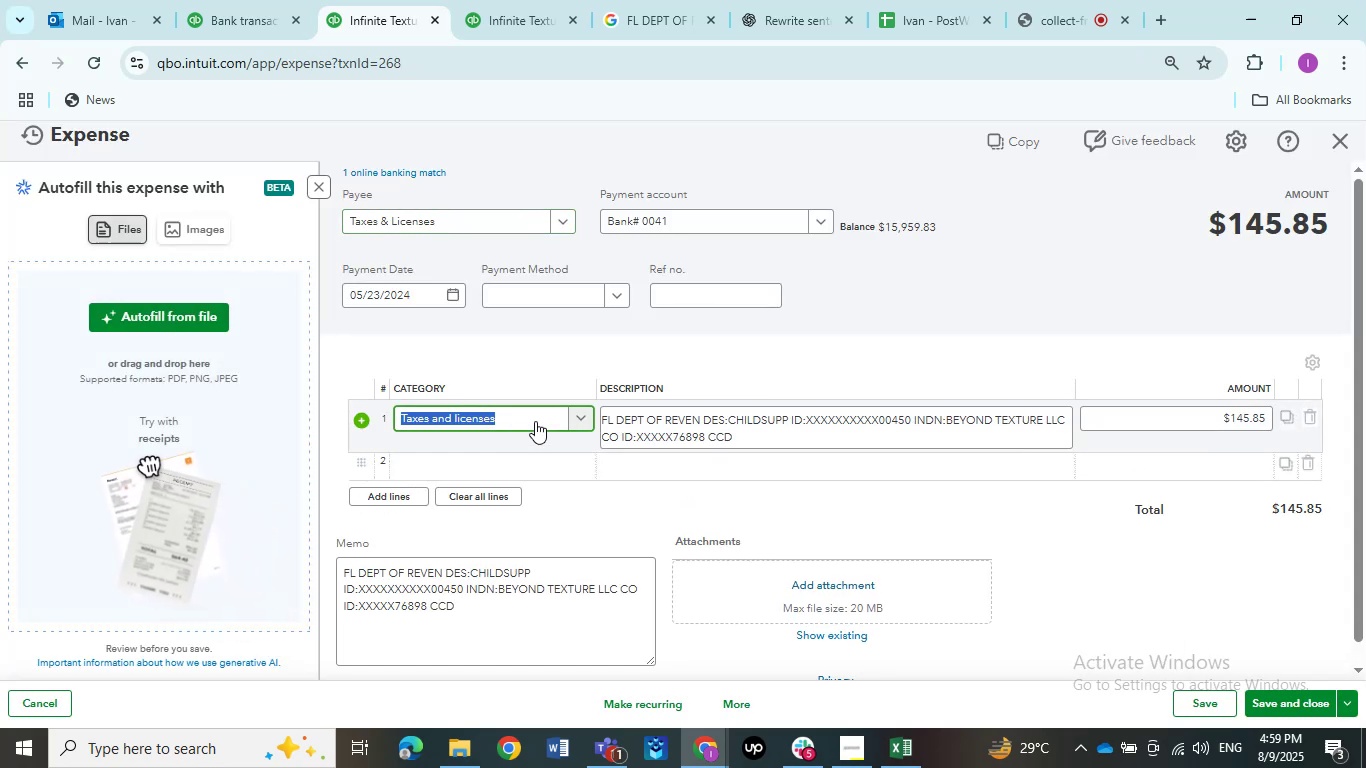 
type(Share)
 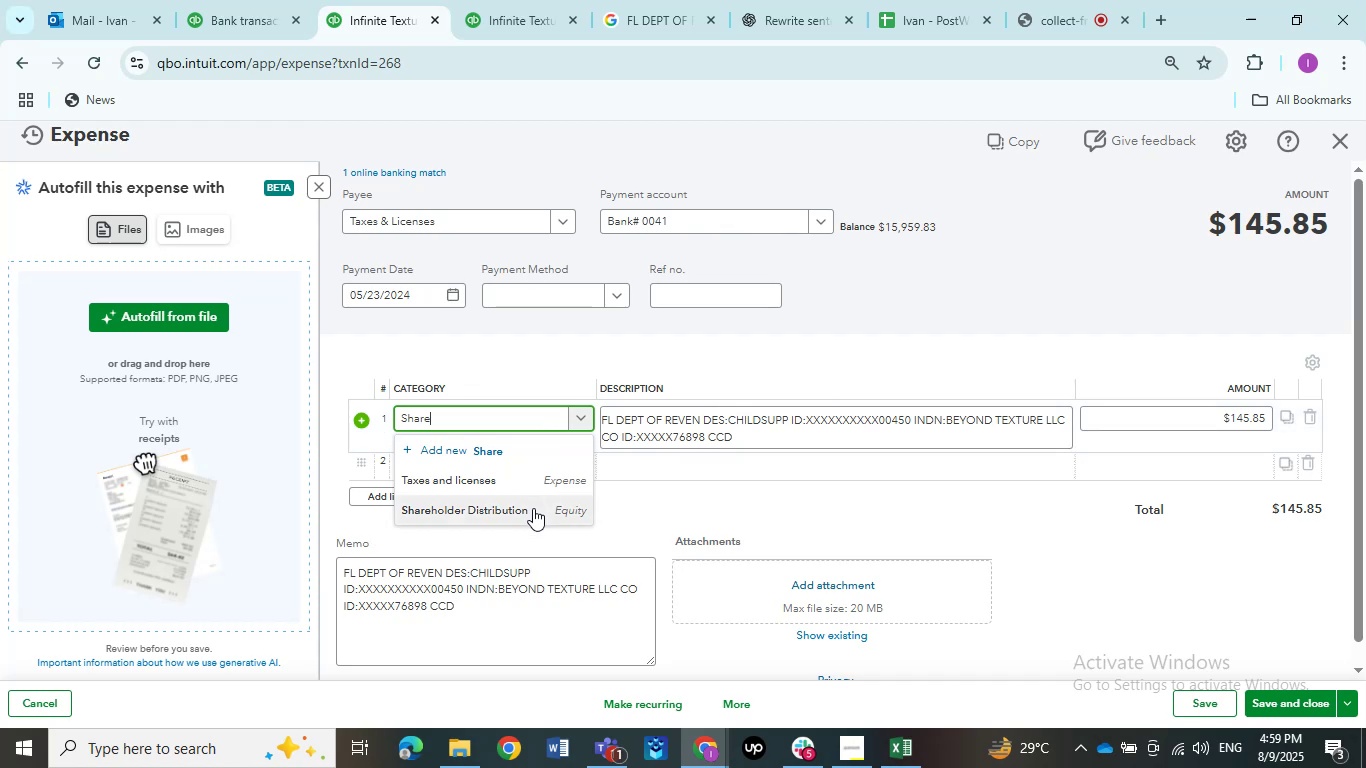 
left_click([533, 508])
 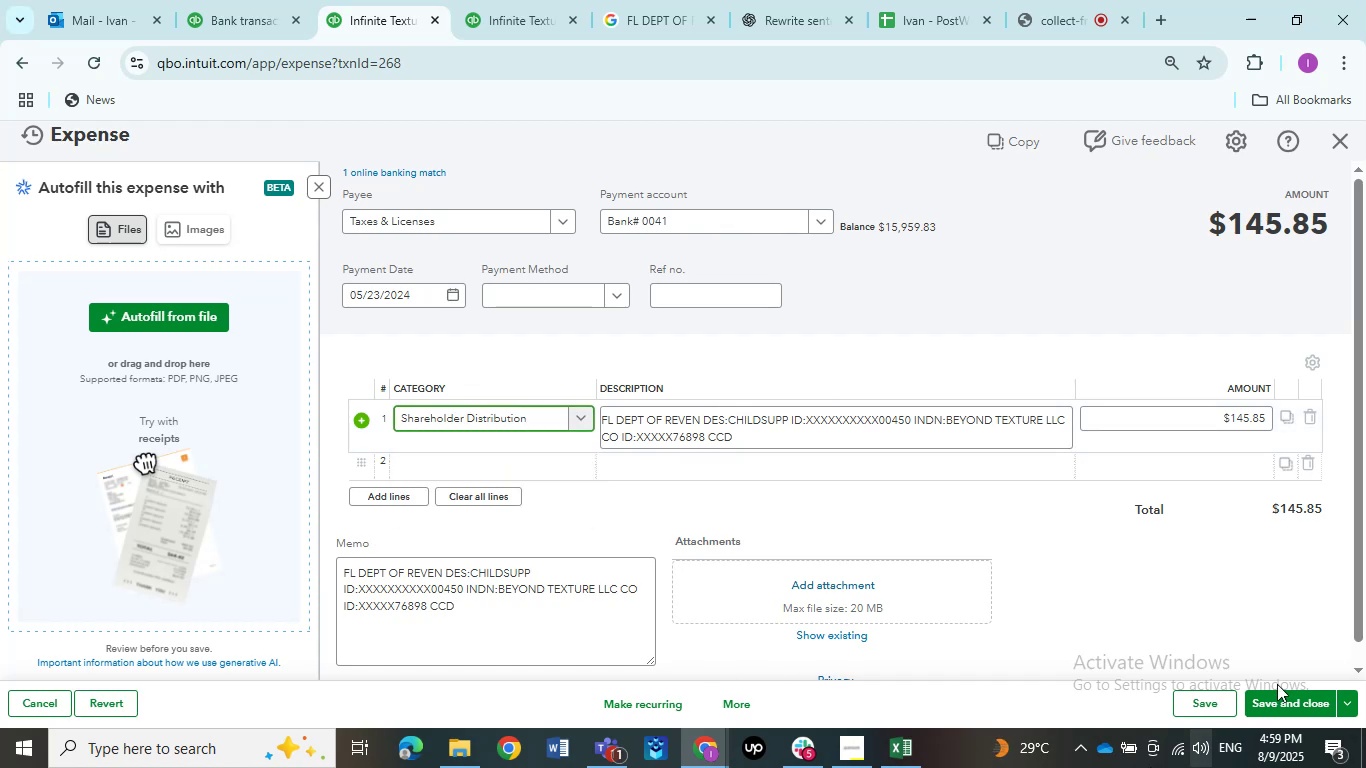 
mouse_move([1267, 699])
 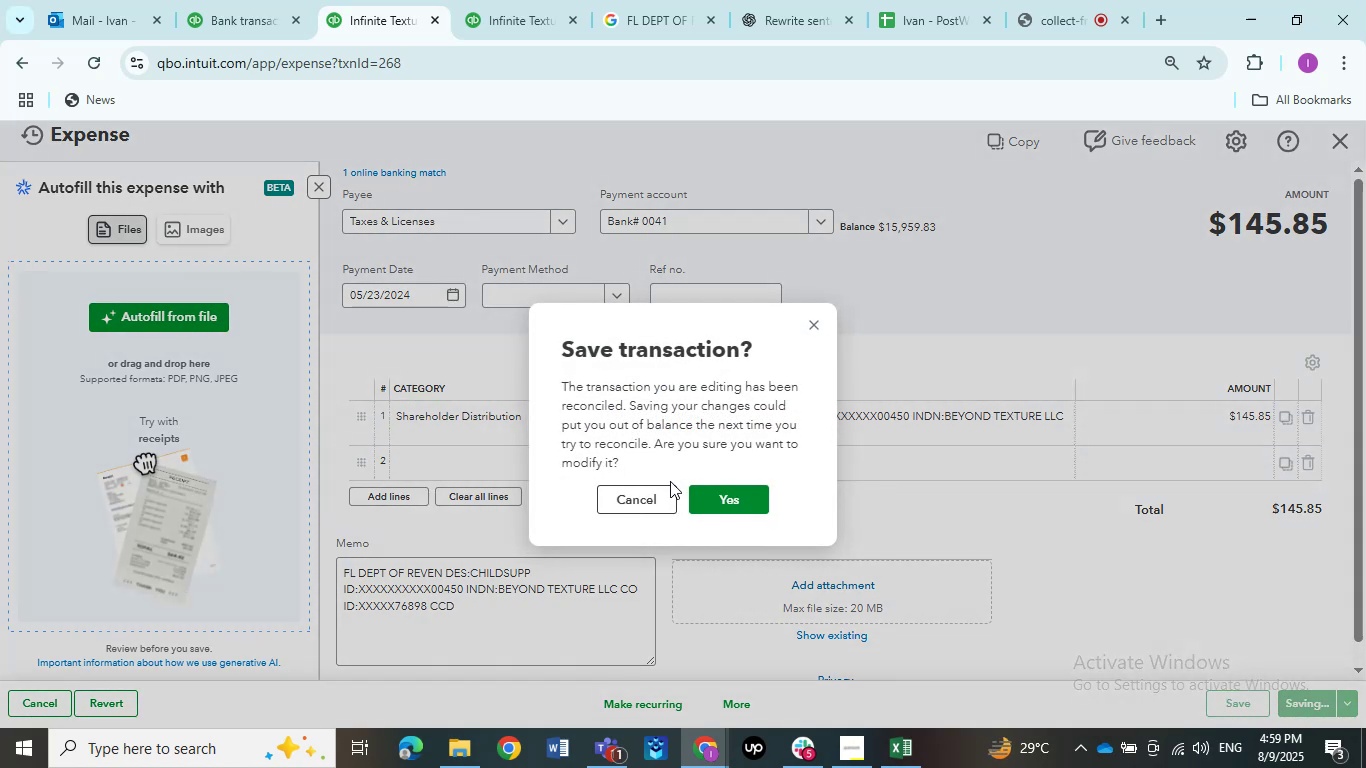 
left_click([739, 495])
 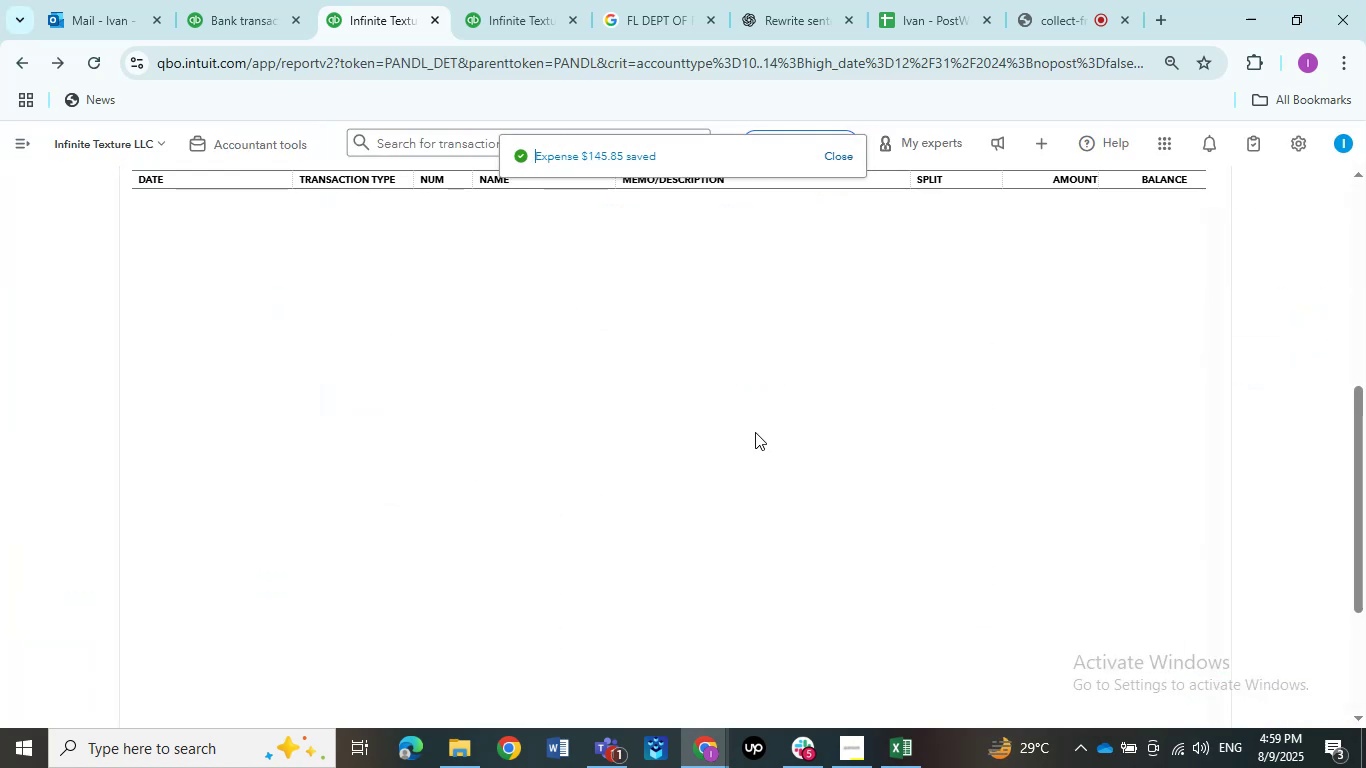 
wait(9.36)
 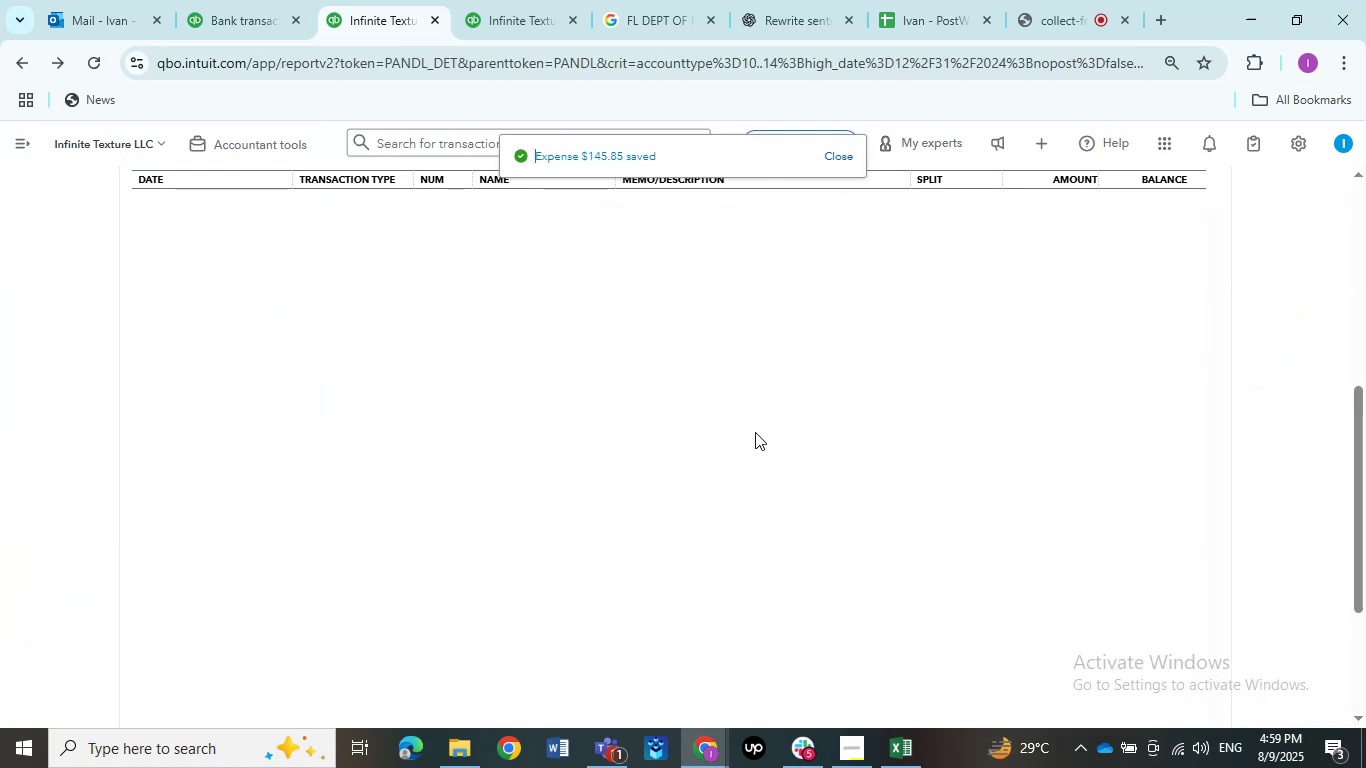 
left_click([740, 447])
 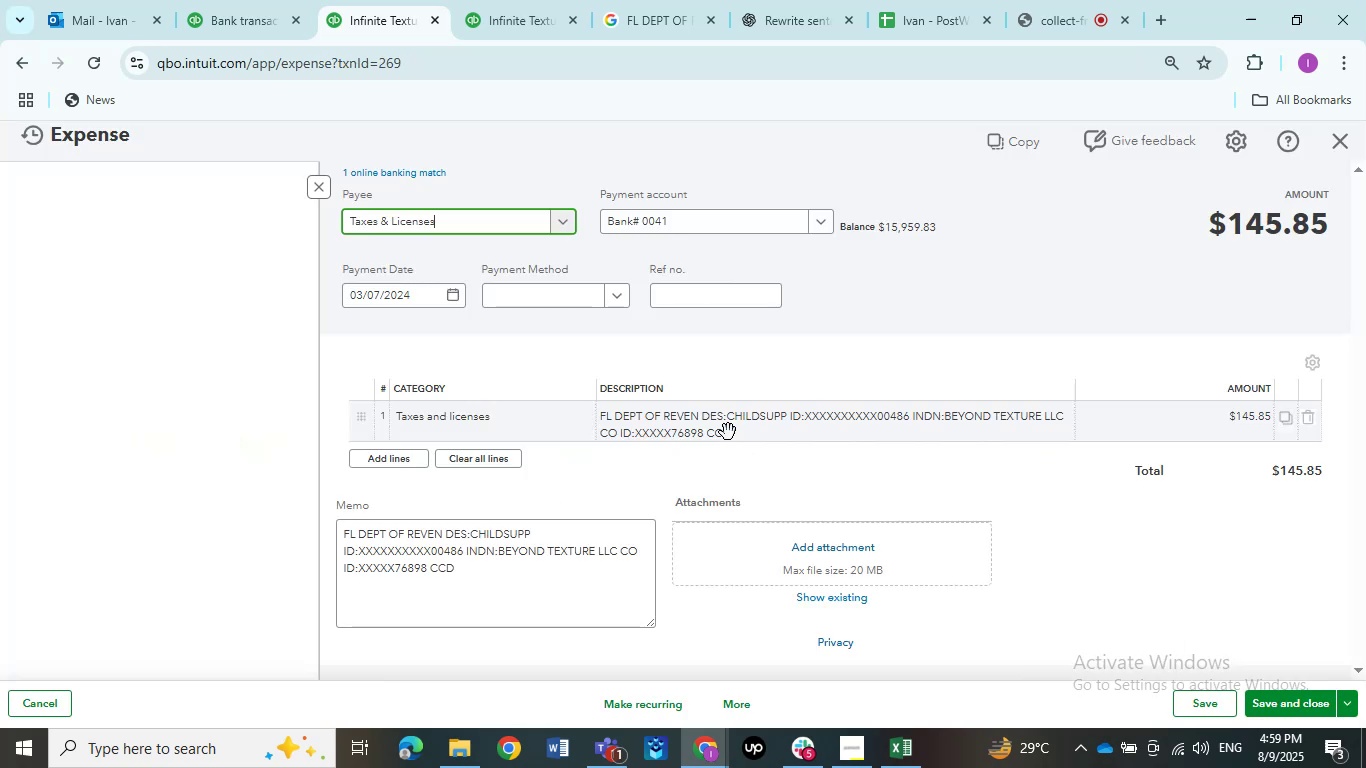 
left_click([545, 428])
 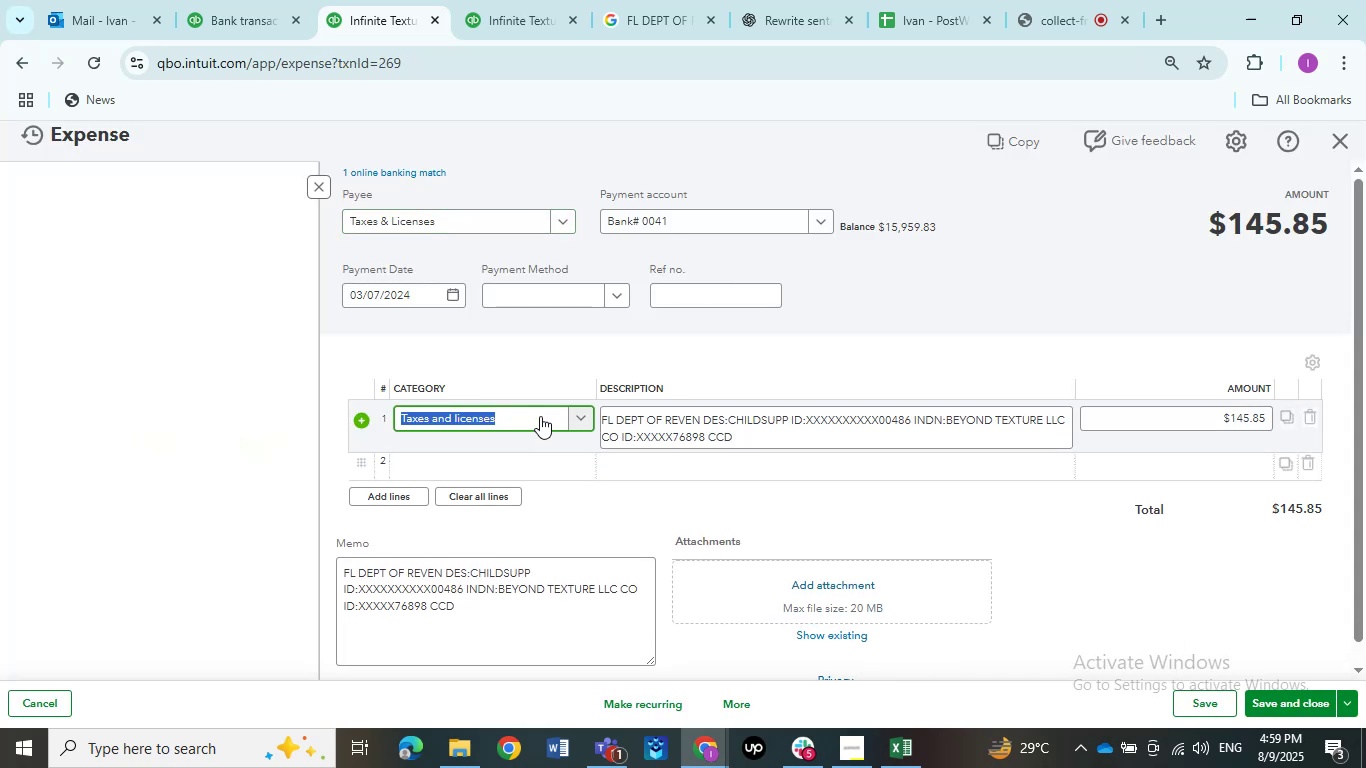 
type(share)
 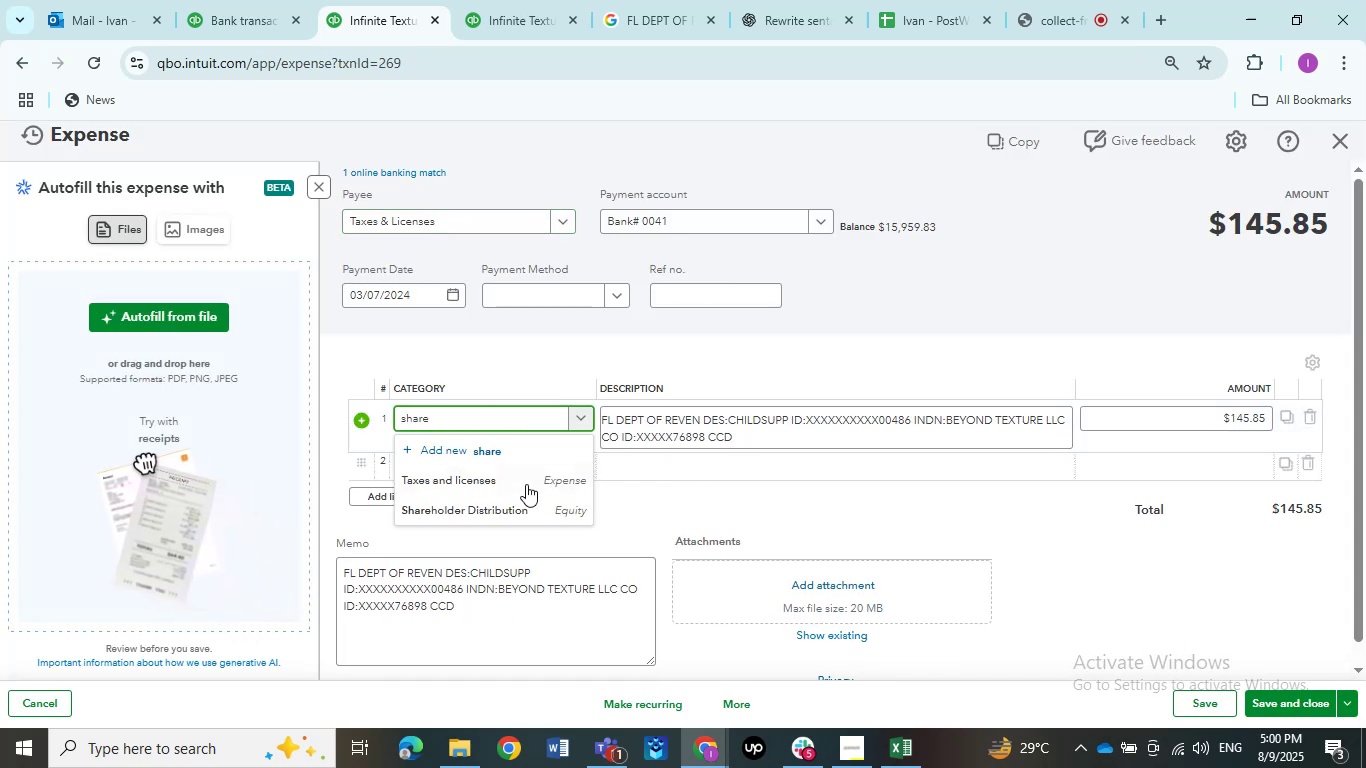 
left_click([517, 510])
 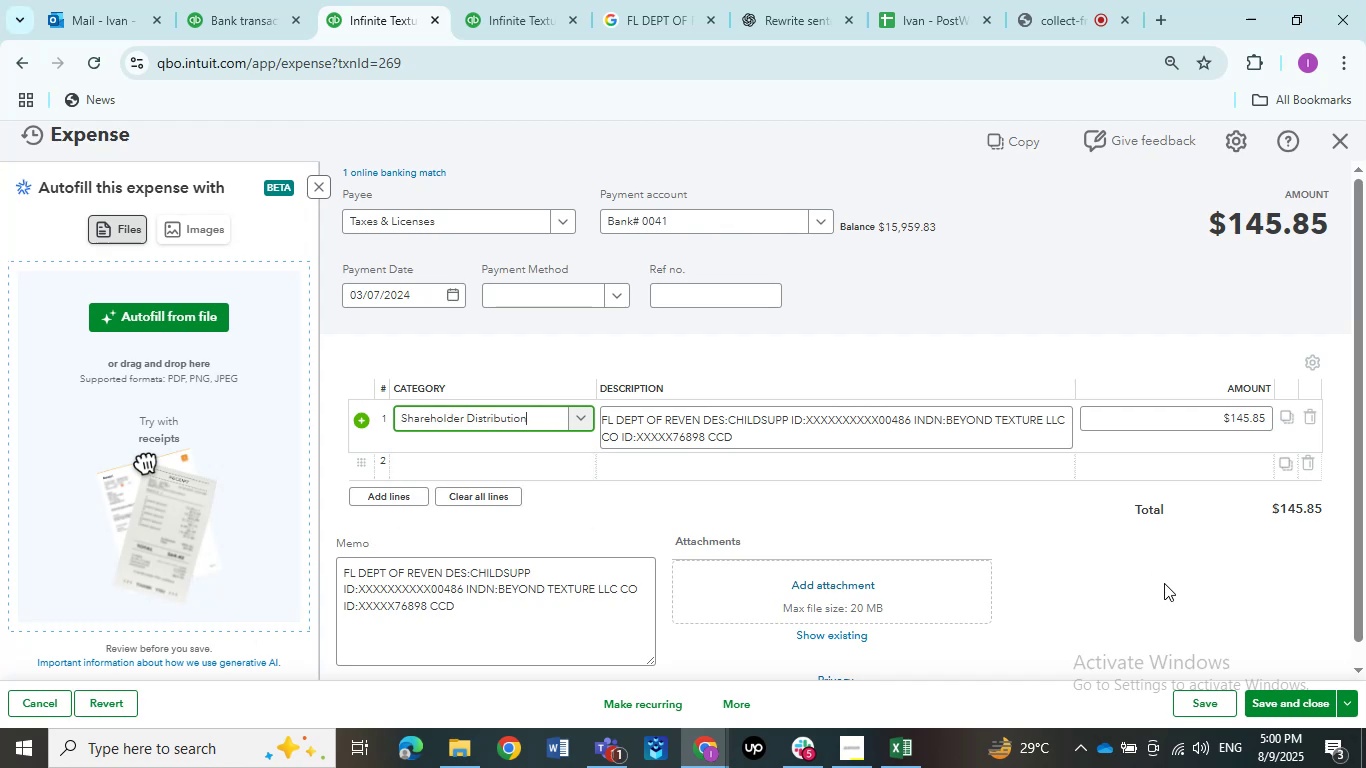 
mouse_move([1234, 656])
 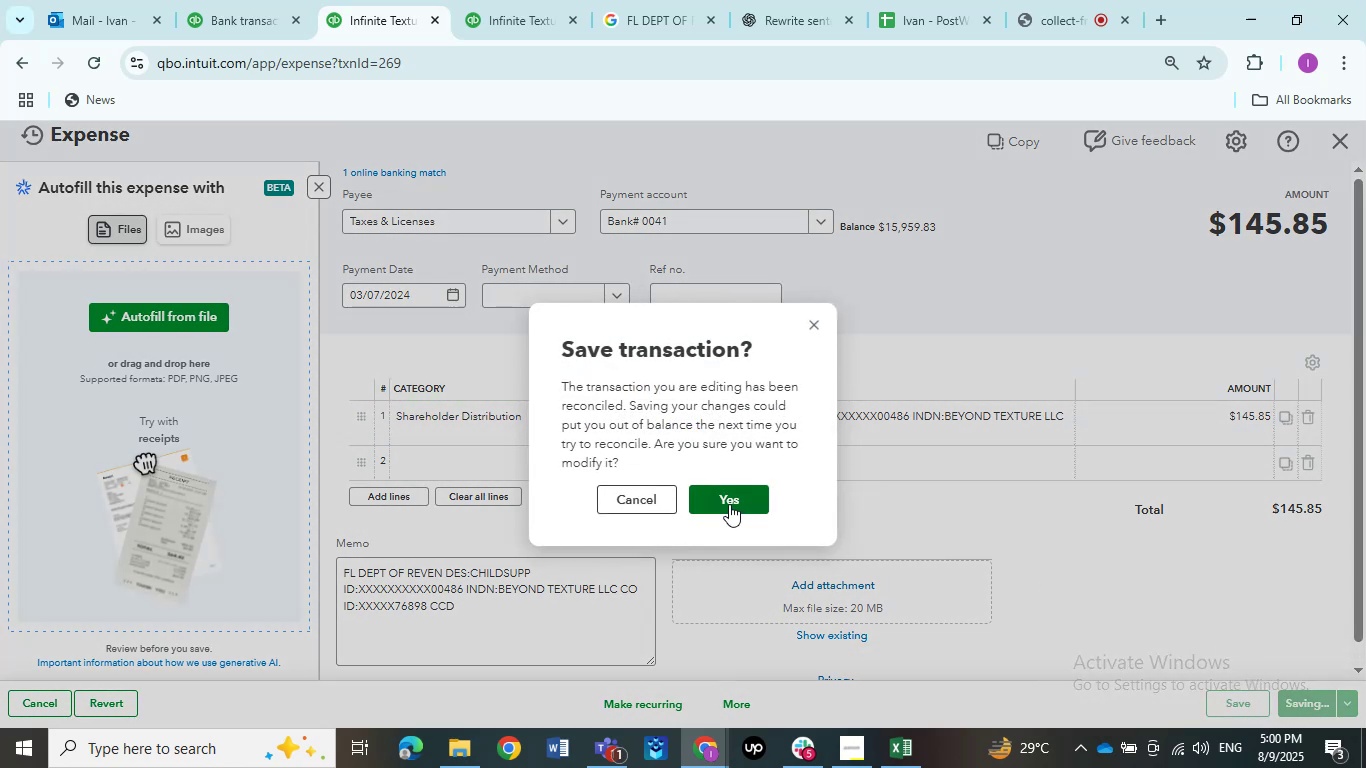 
left_click([729, 504])
 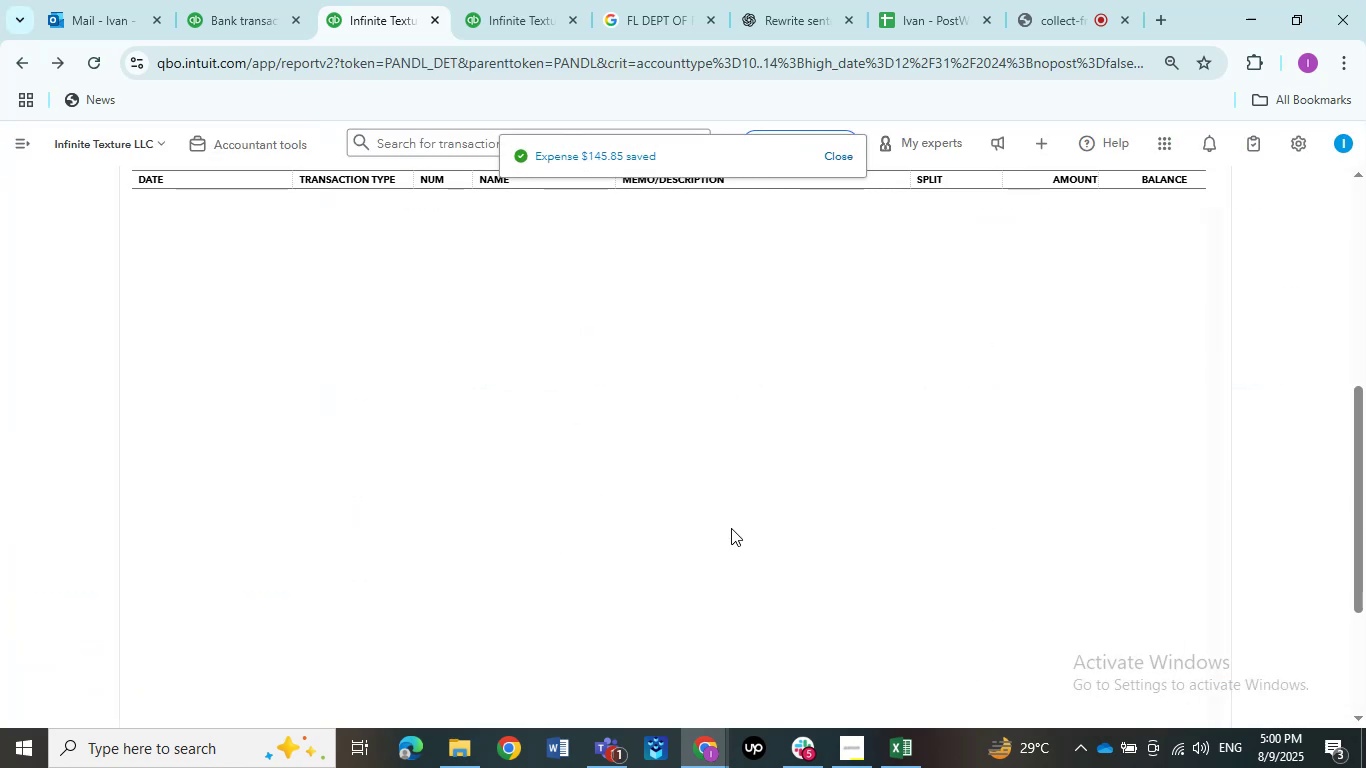 
wait(9.32)
 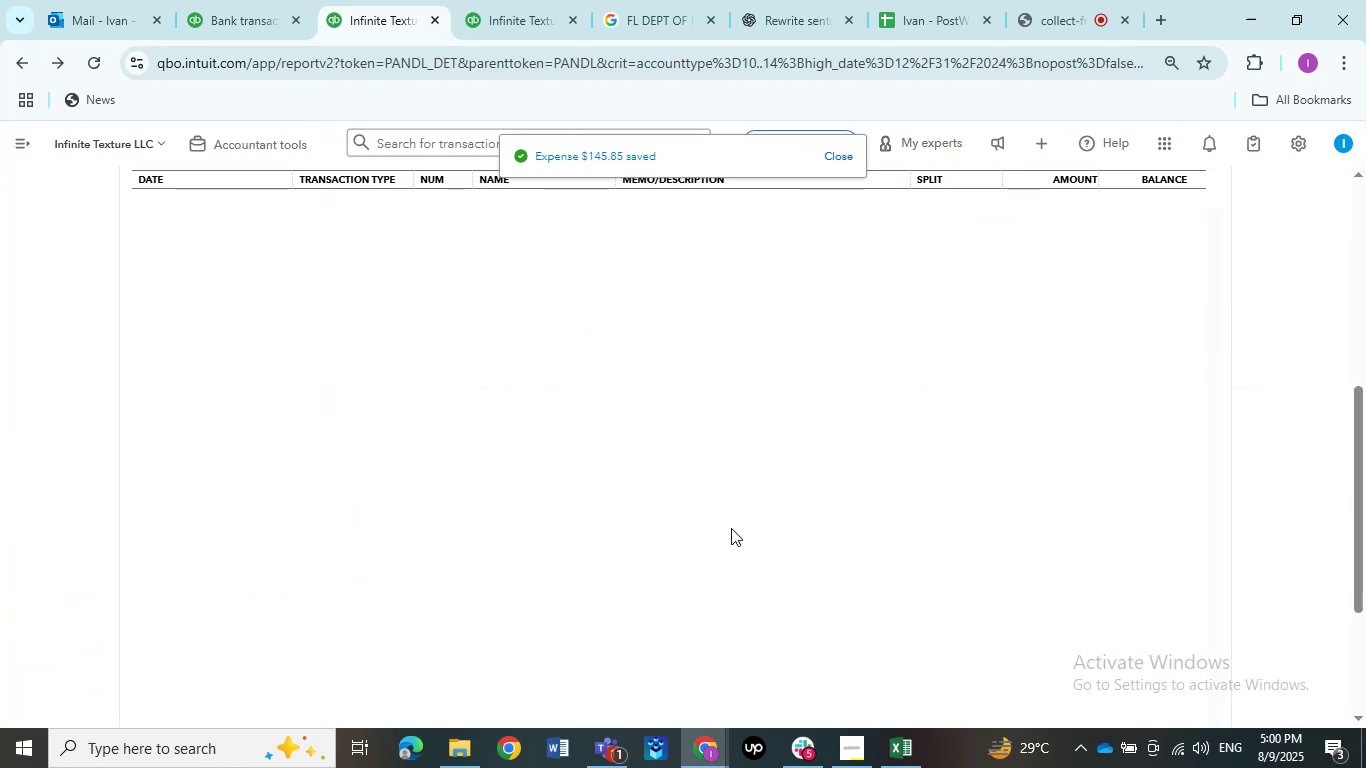 
left_click([734, 444])
 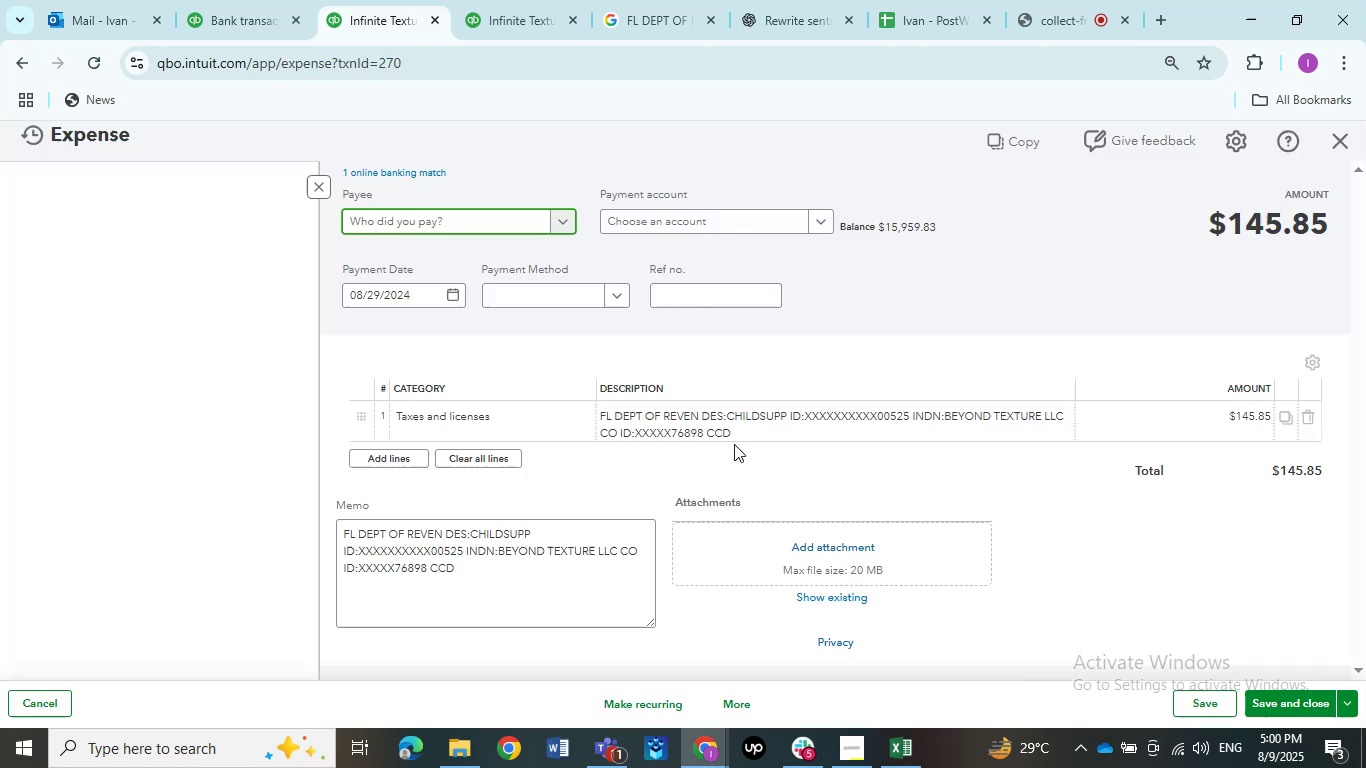 
left_click([500, 414])
 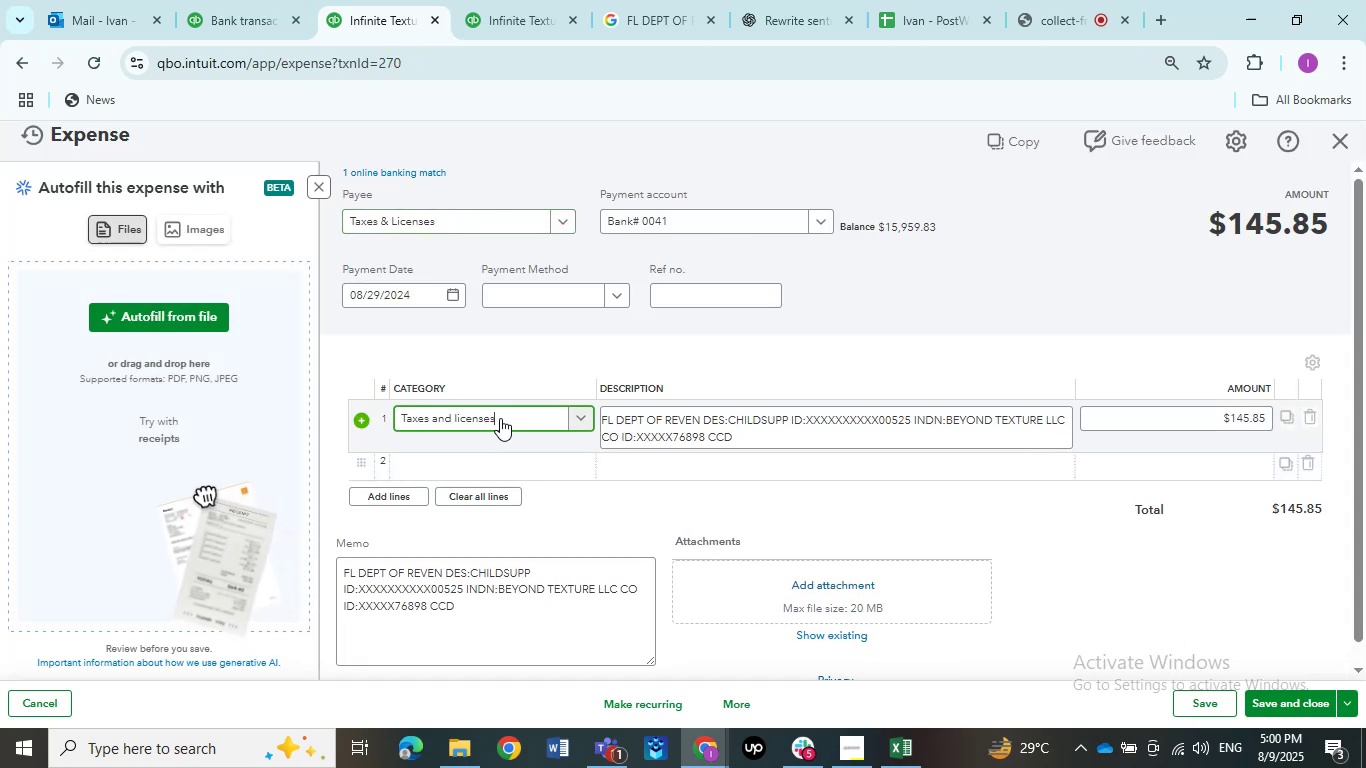 
left_click([500, 418])
 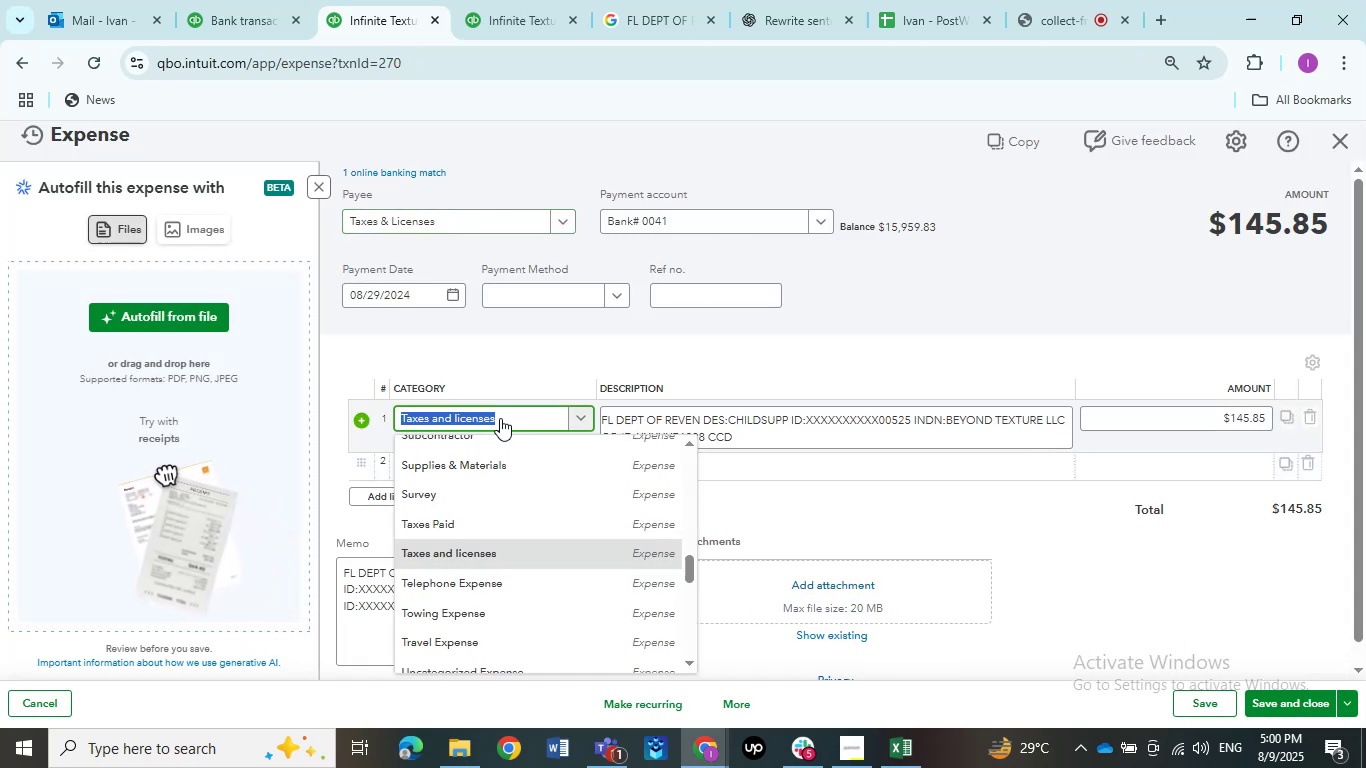 
type(Share)
 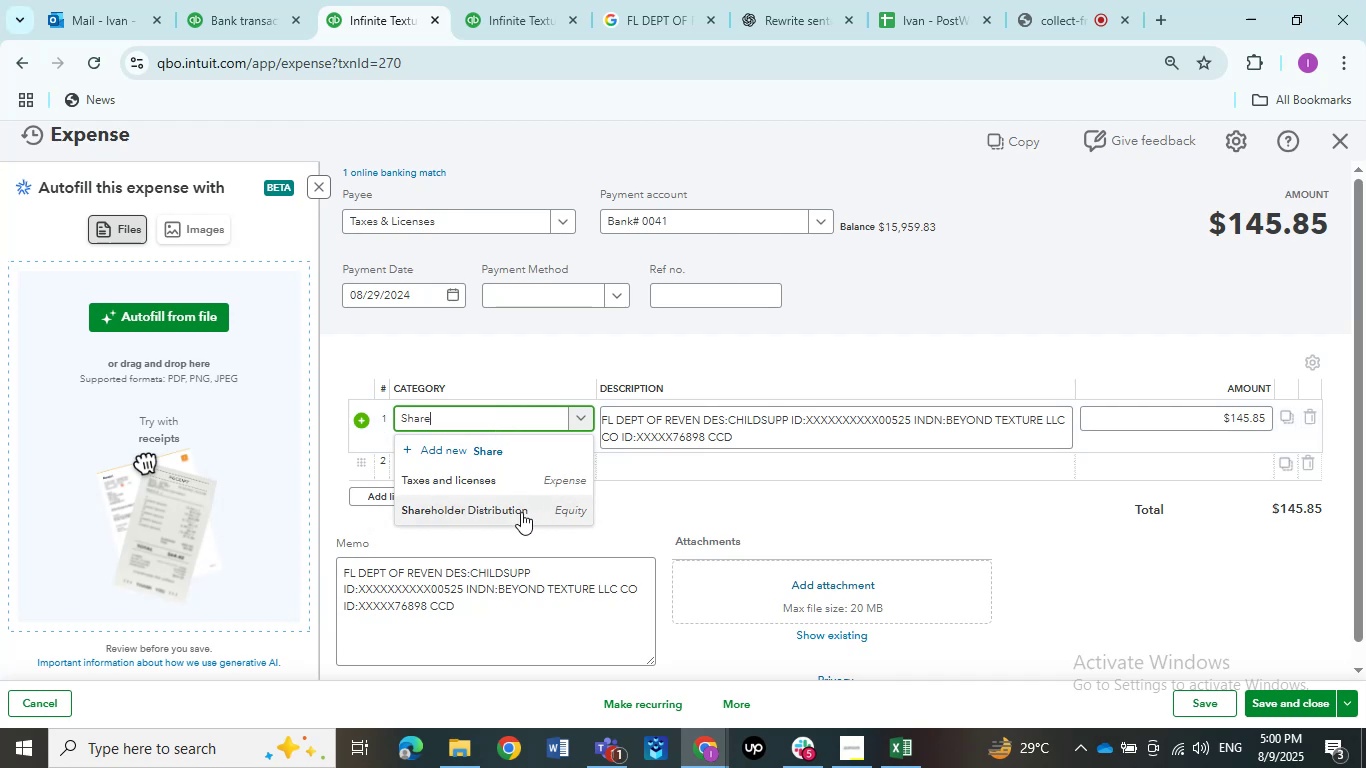 
left_click([521, 512])
 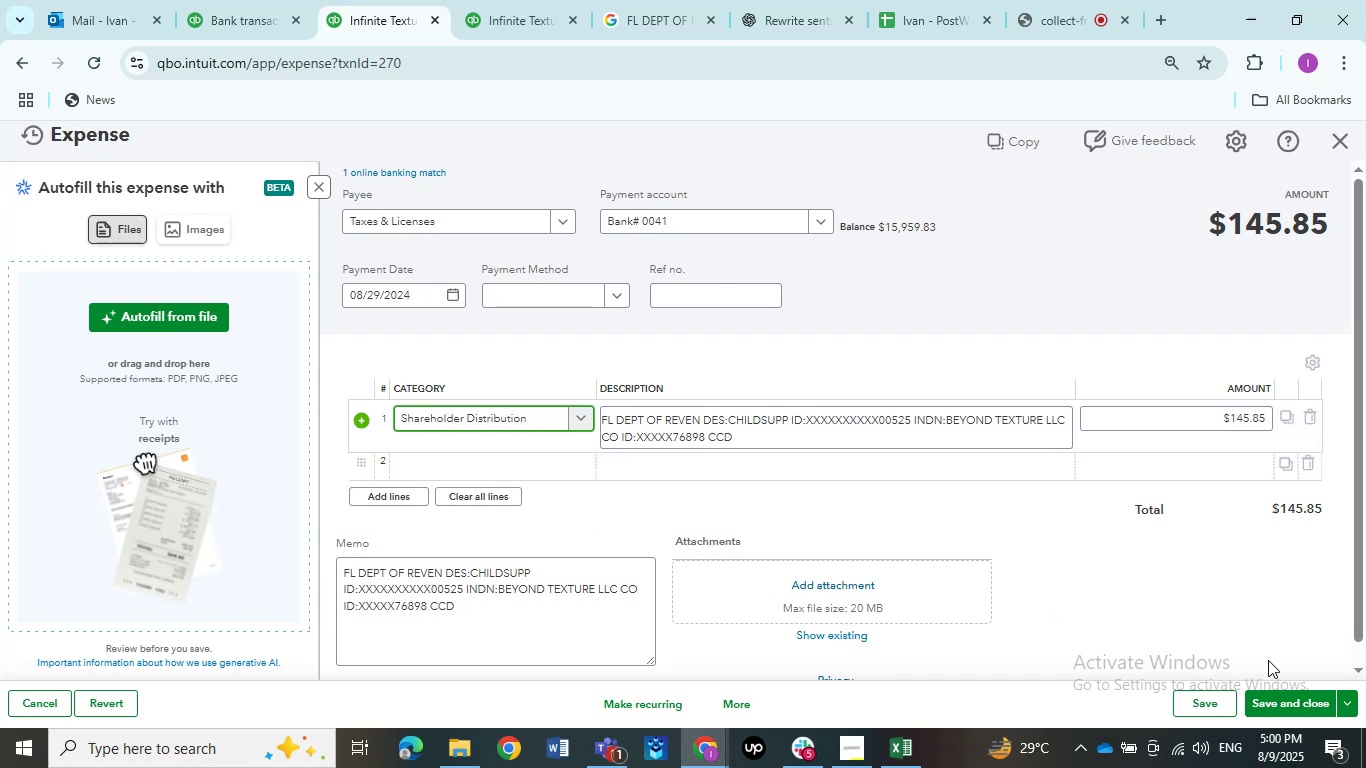 
left_click([1300, 704])
 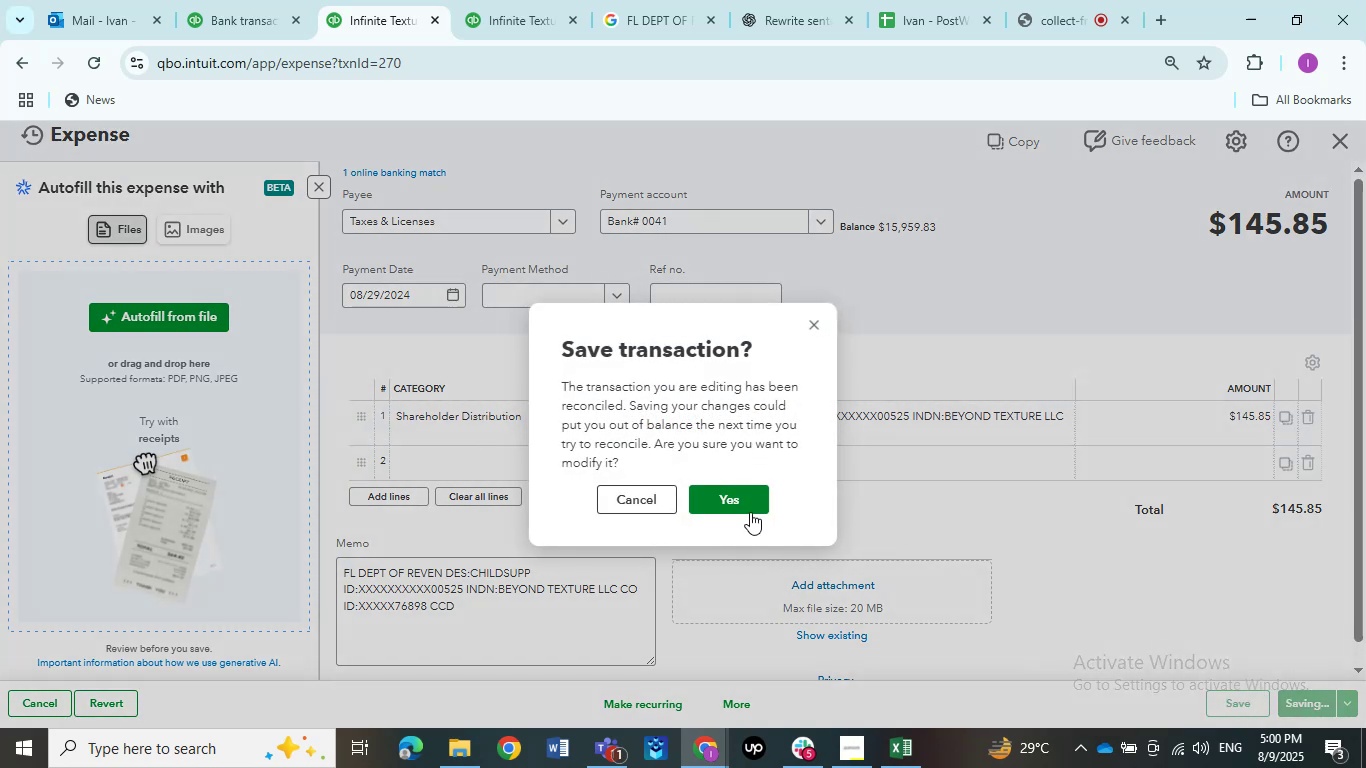 
left_click([741, 506])
 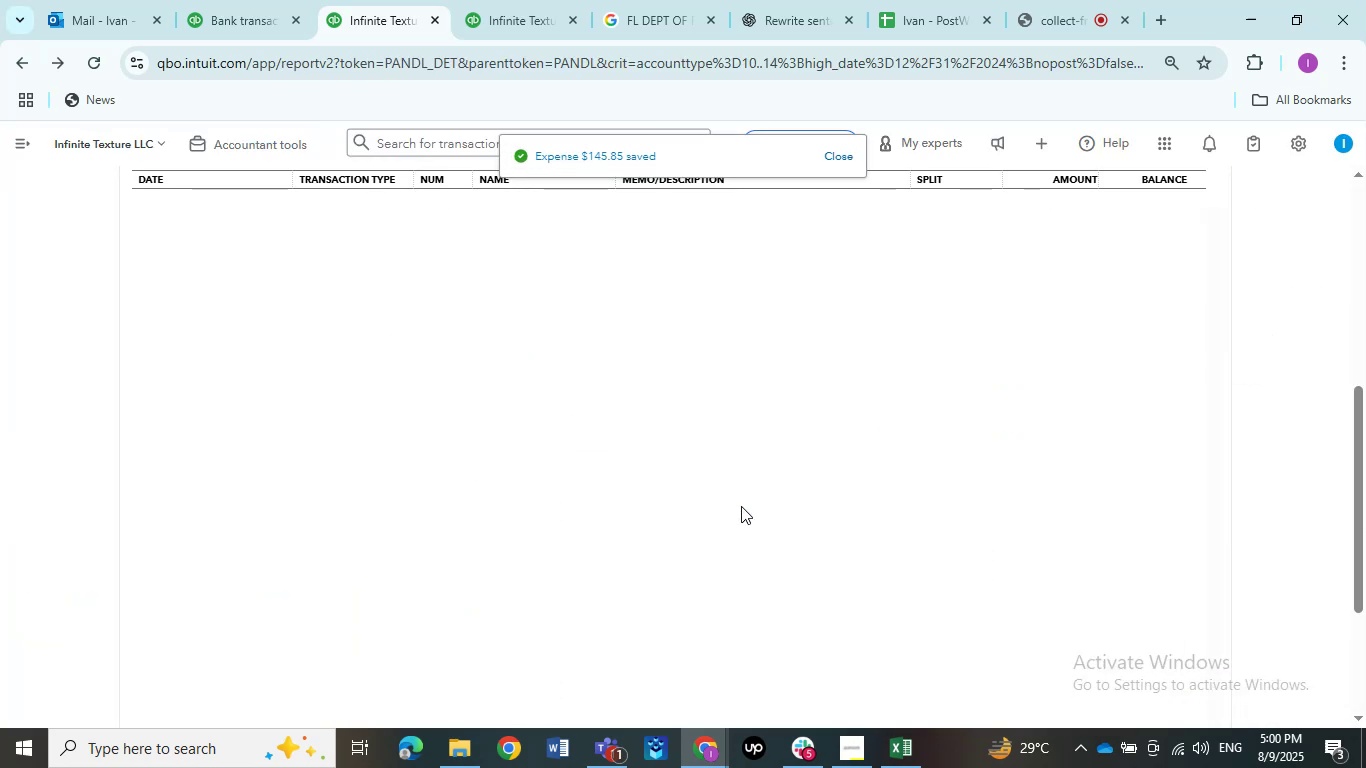 
wait(9.24)
 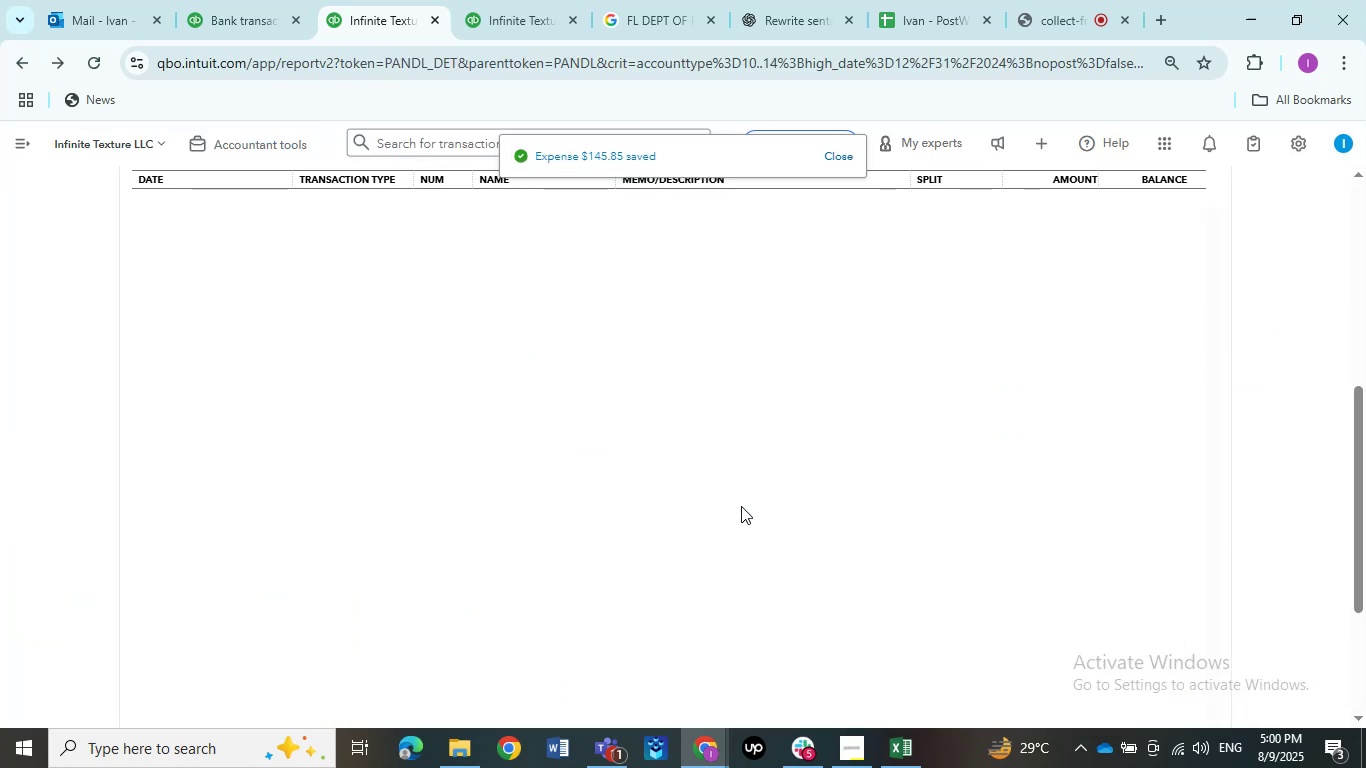 
left_click([735, 442])
 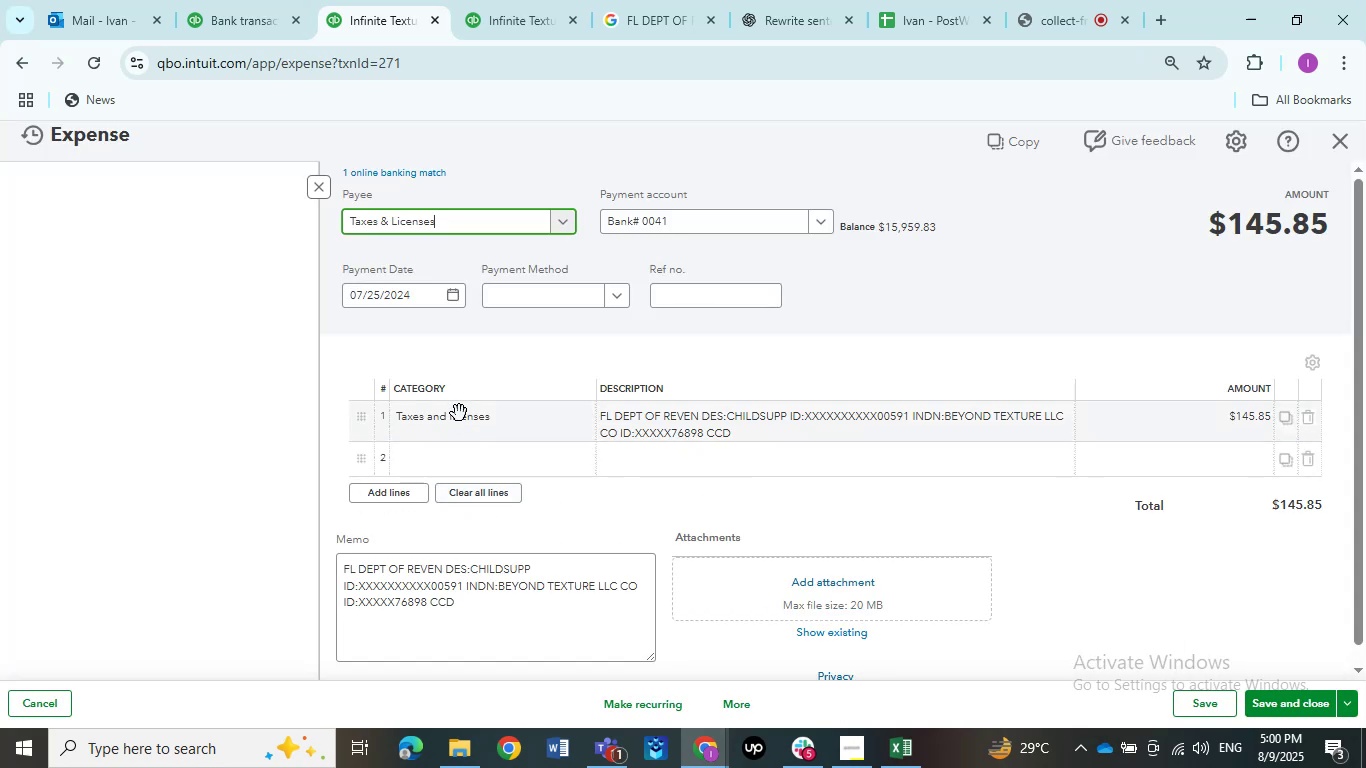 
left_click([452, 433])
 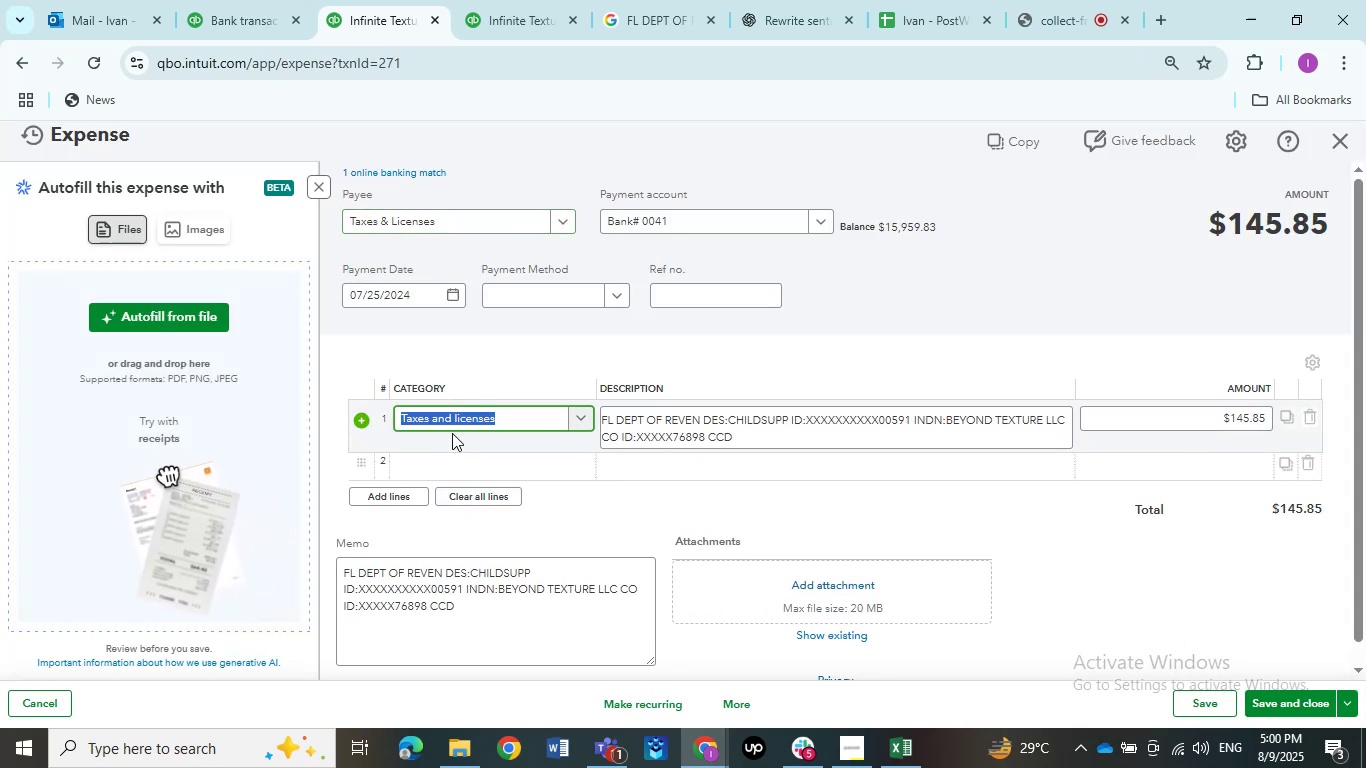 
hold_key(key=ShiftLeft, duration=1.52)
 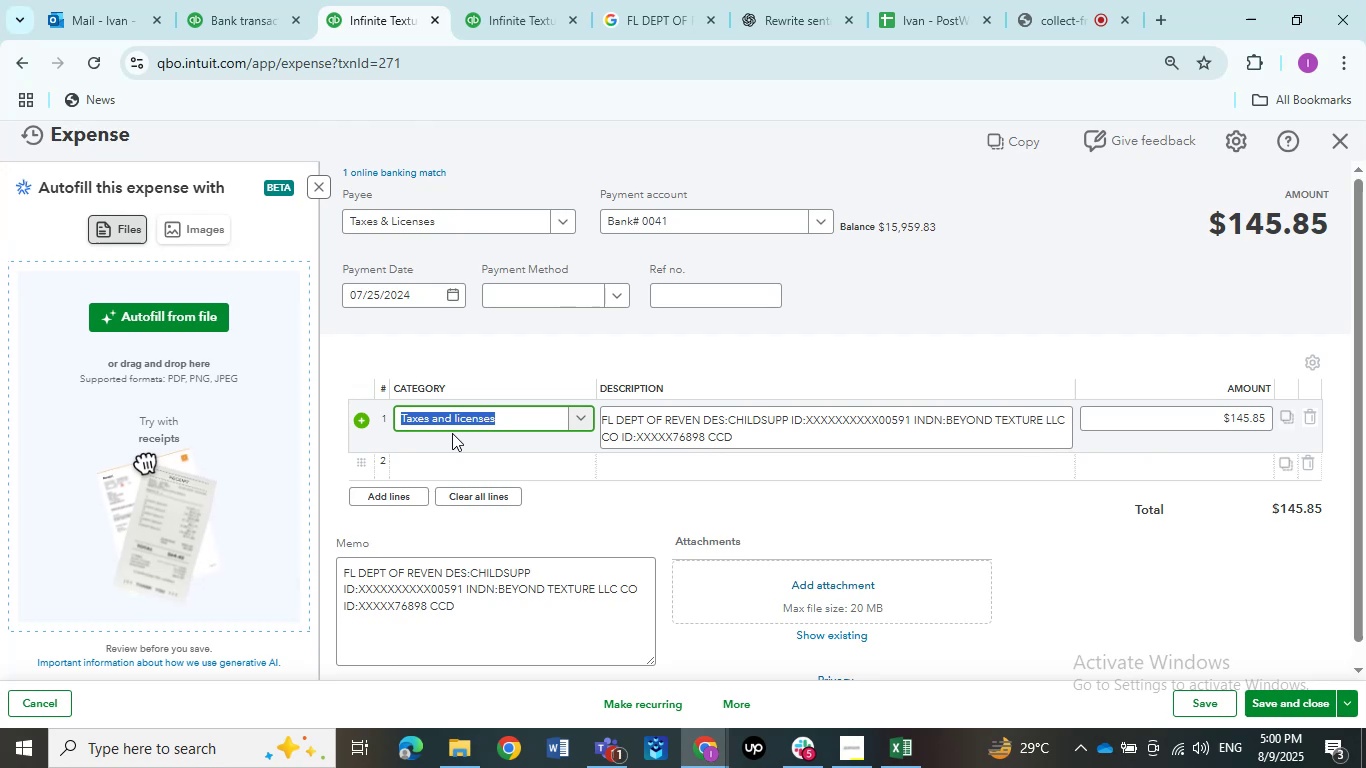 
hold_key(key=ShiftLeft, duration=1.51)
 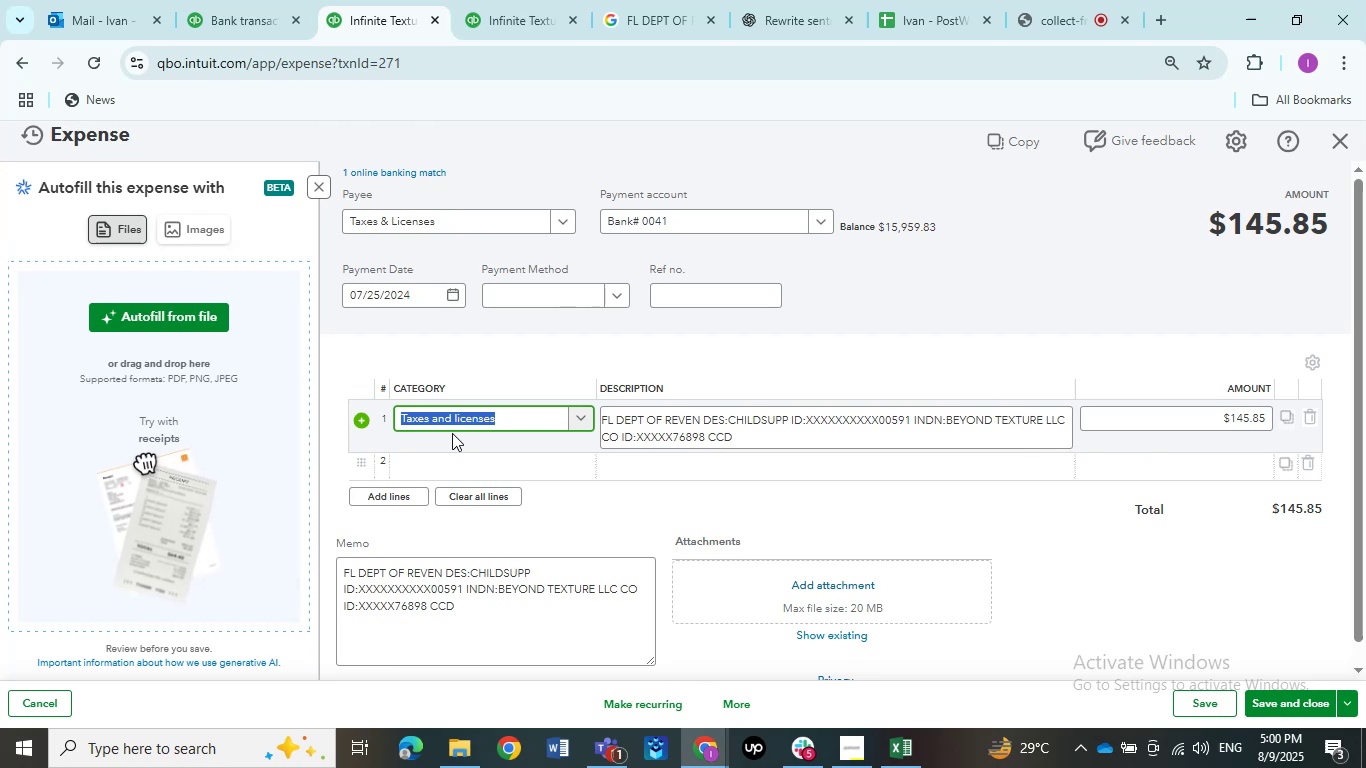 
type(Share)
 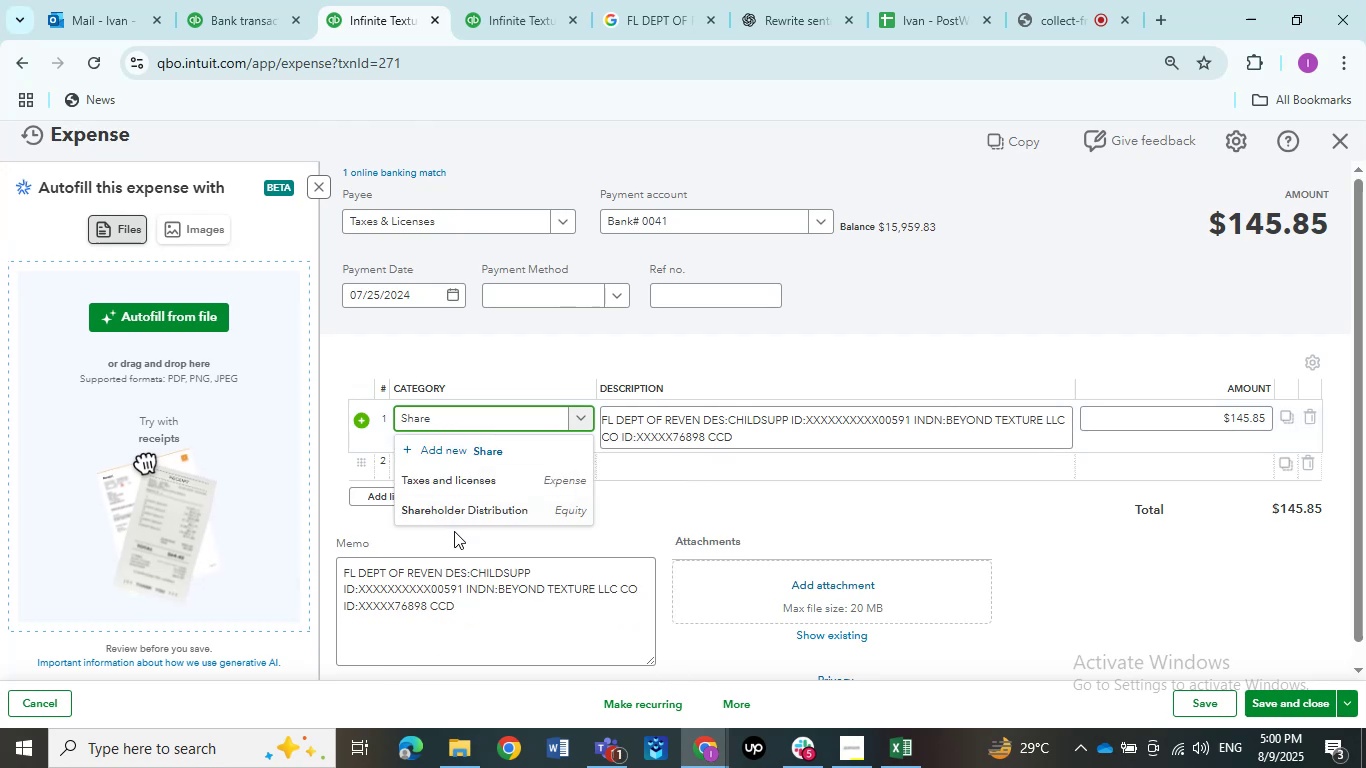 
left_click([458, 506])
 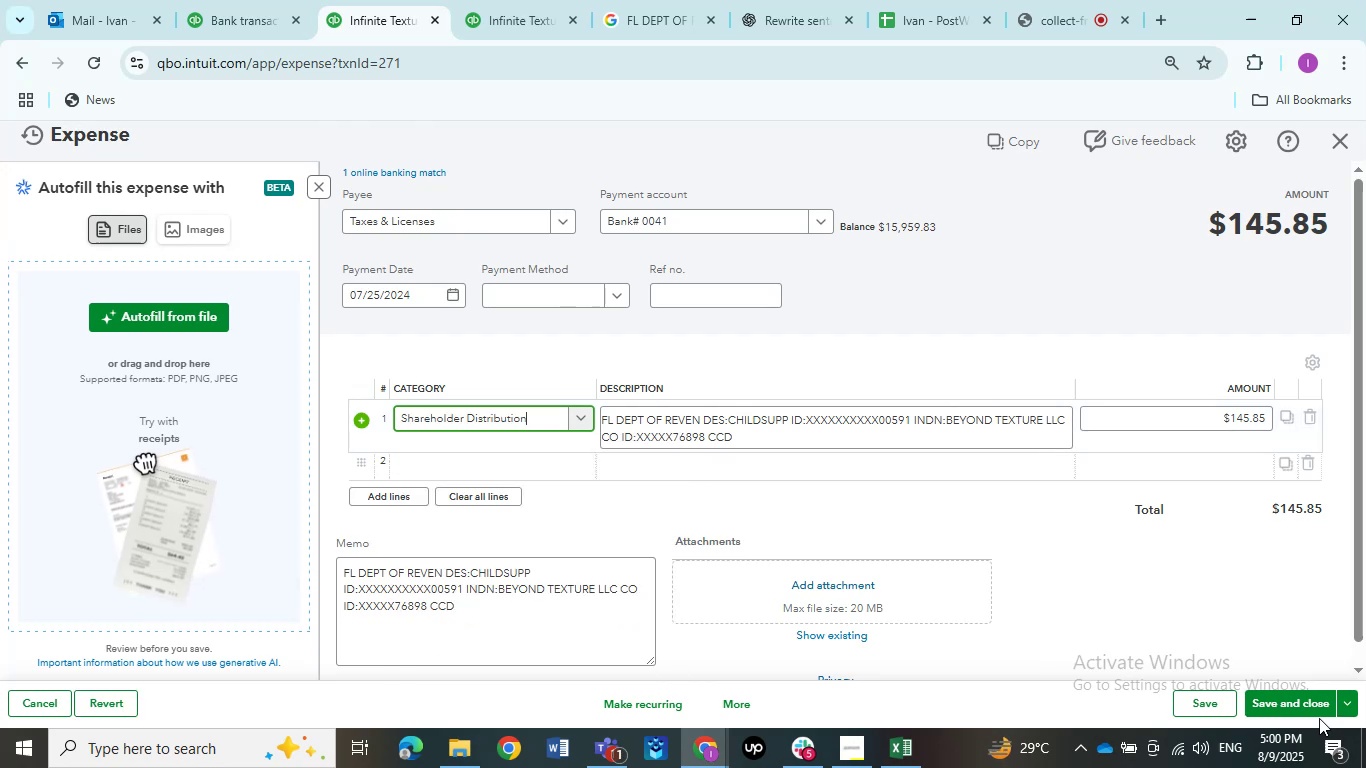 
left_click([1311, 708])
 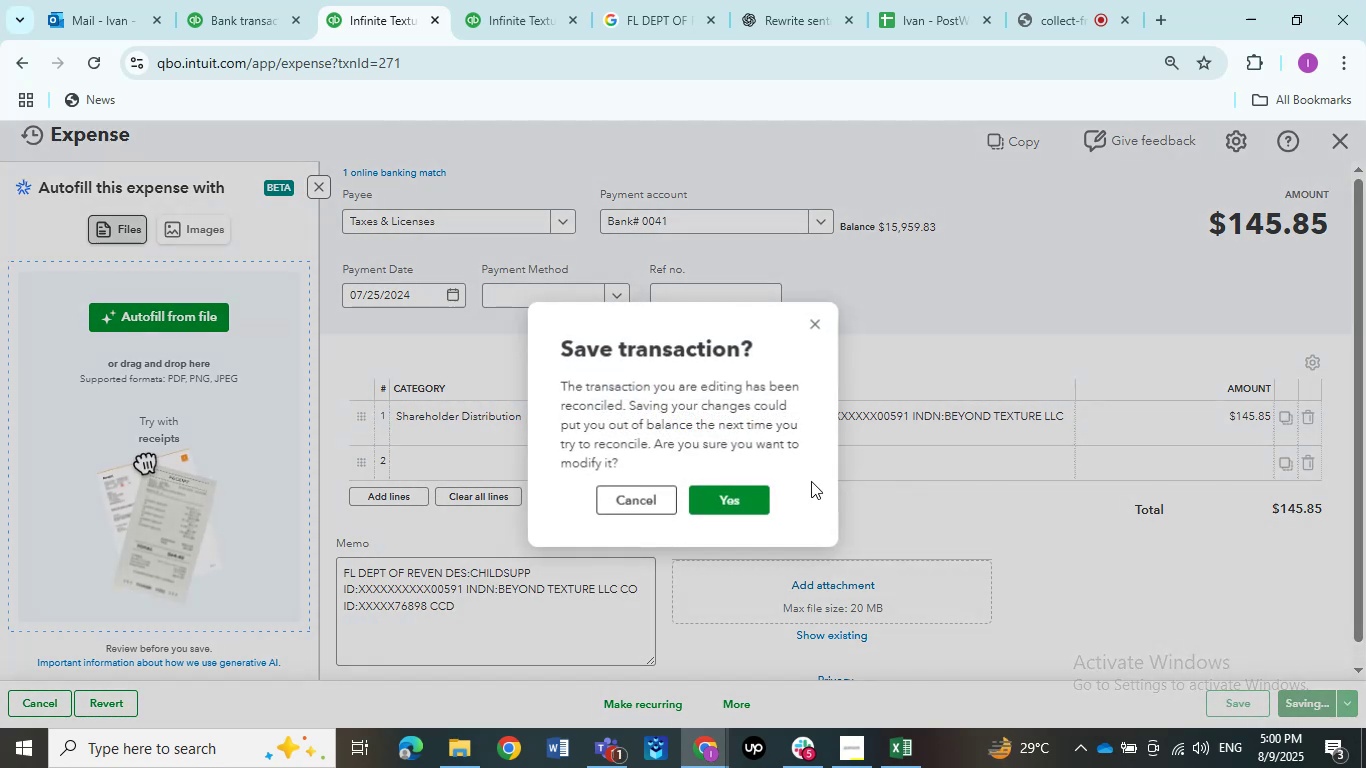 
left_click([746, 499])
 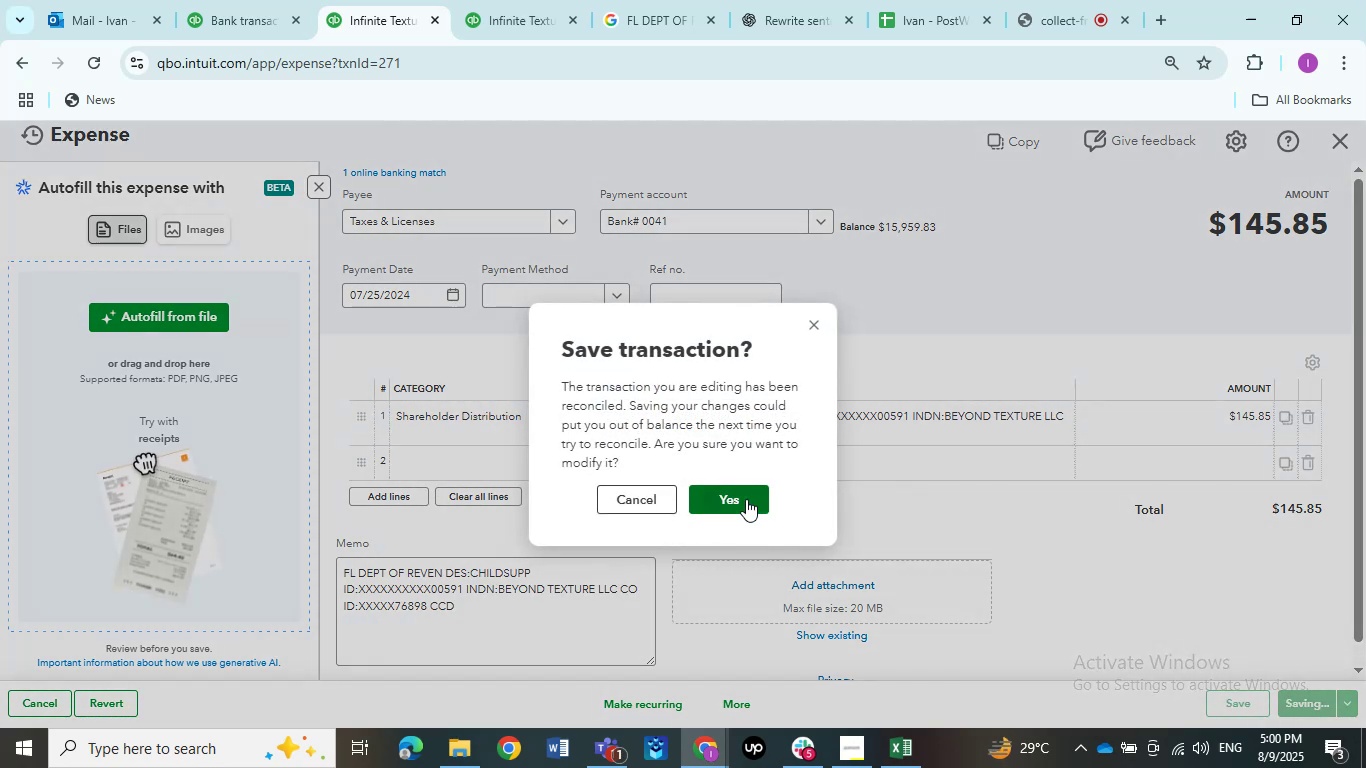 
left_click([746, 499])
 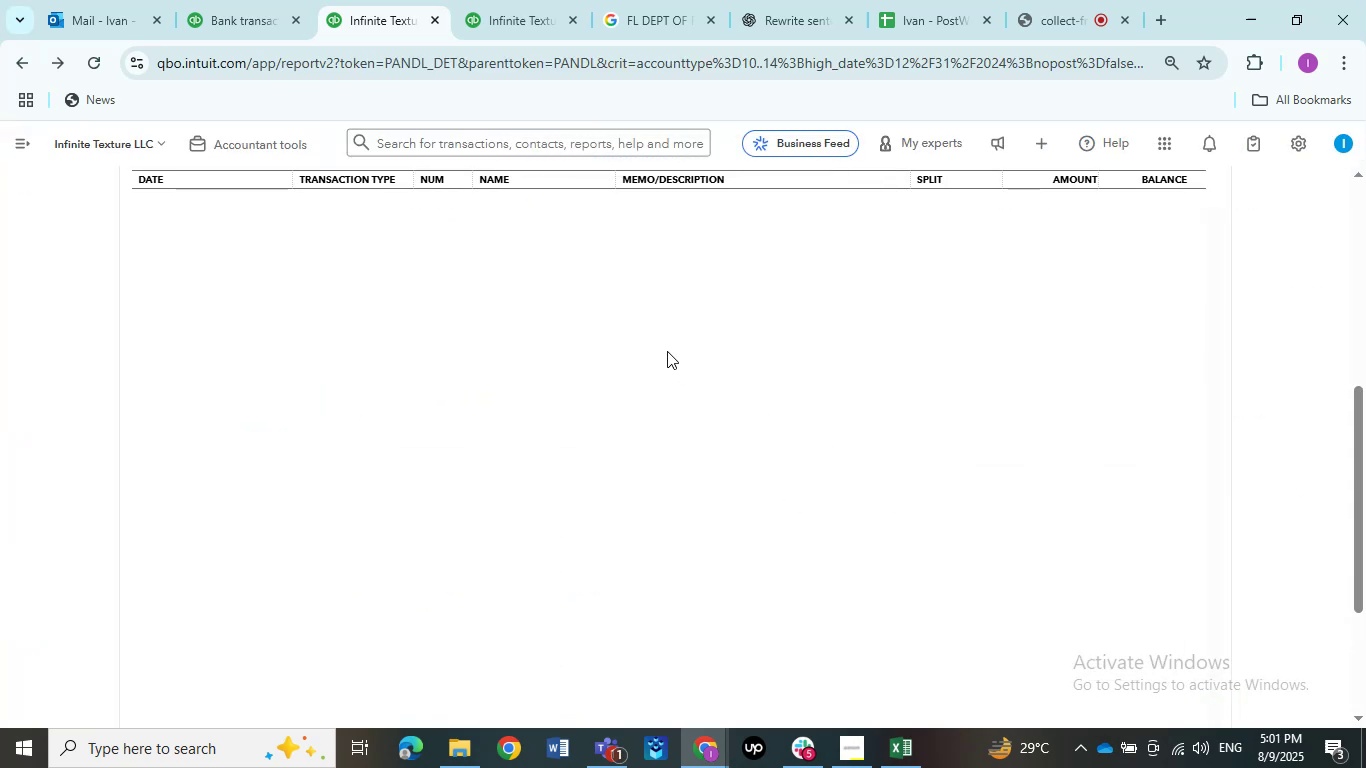 
wait(14.75)
 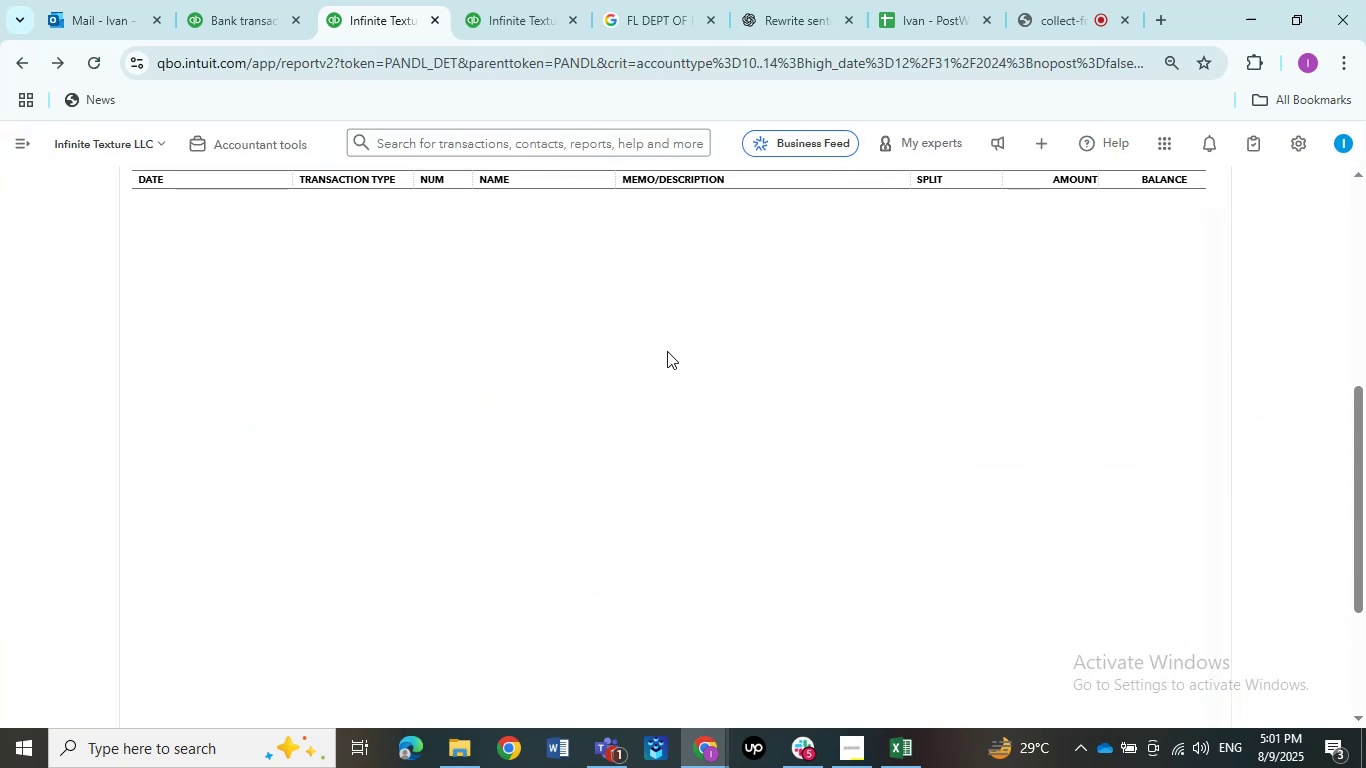 
left_click([684, 440])
 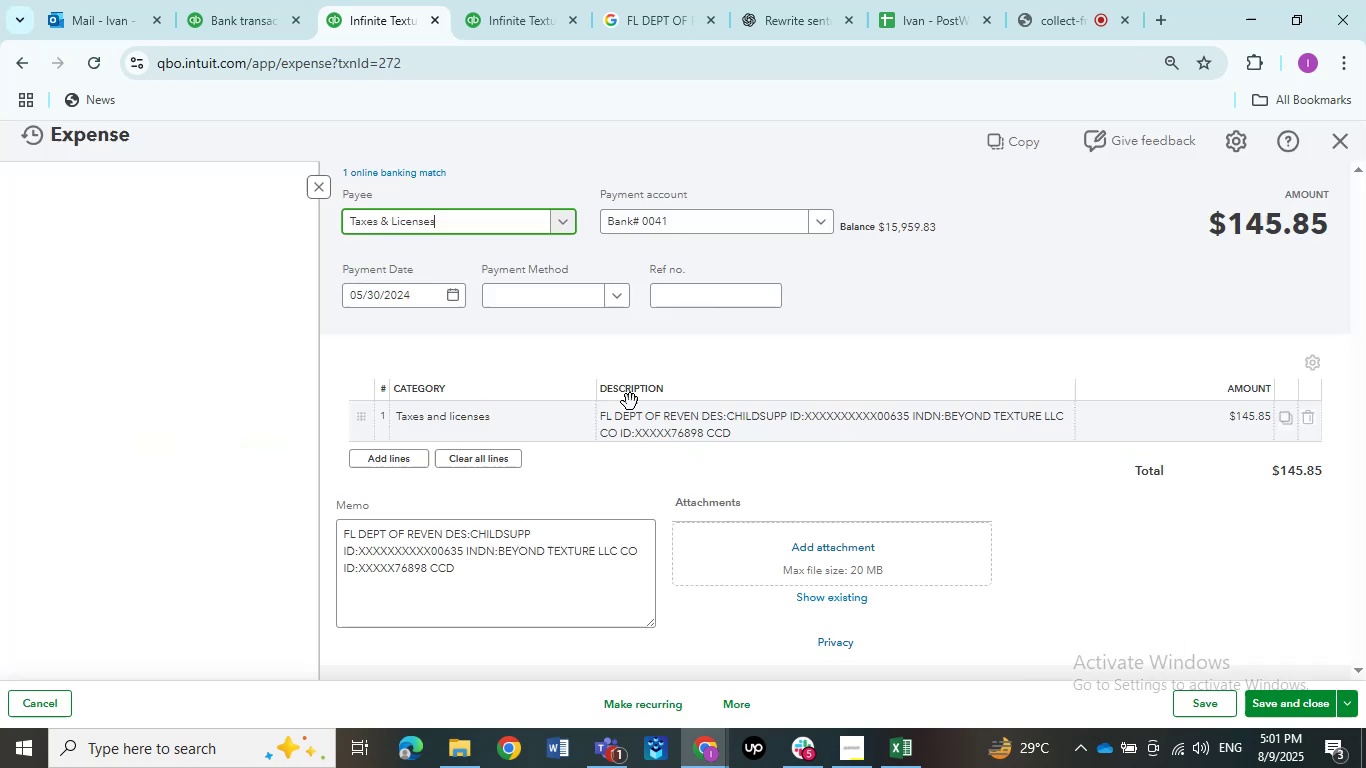 
left_click([520, 436])
 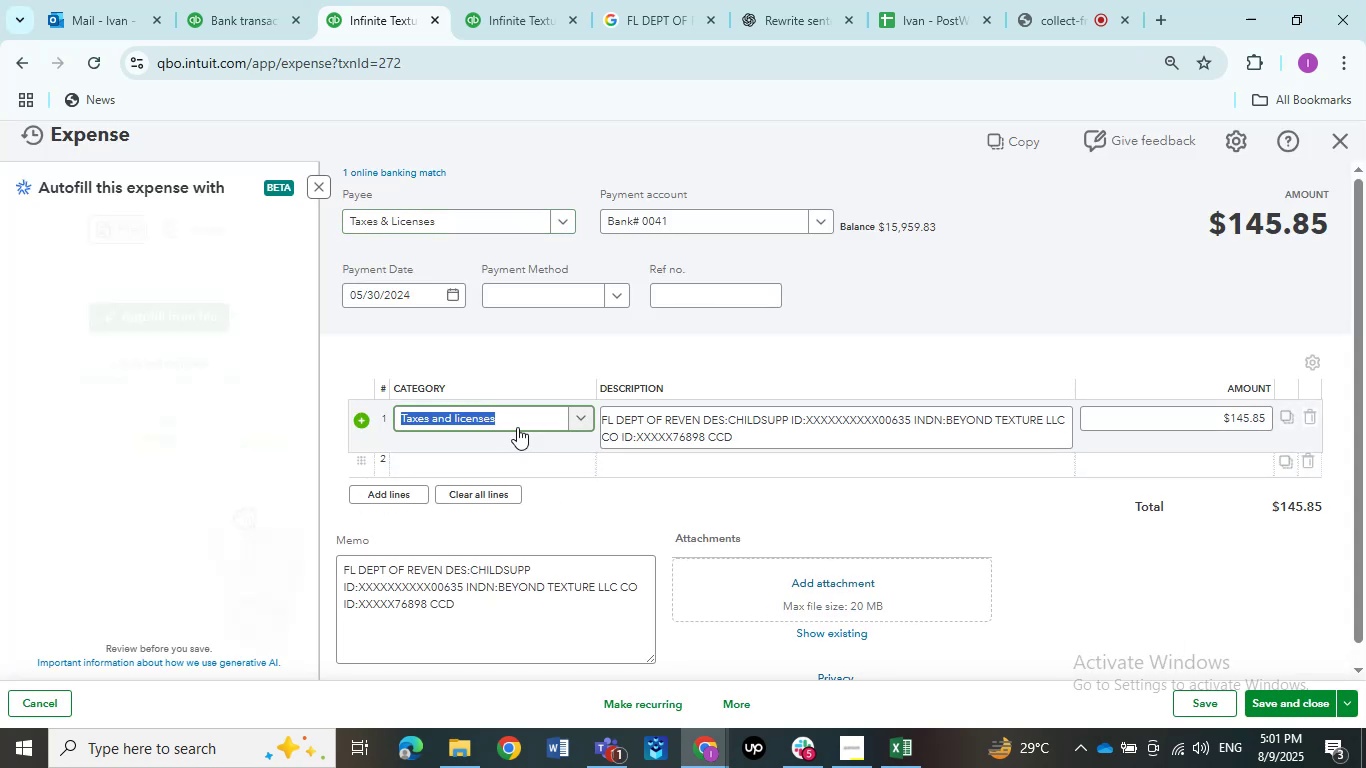 
left_click([513, 420])
 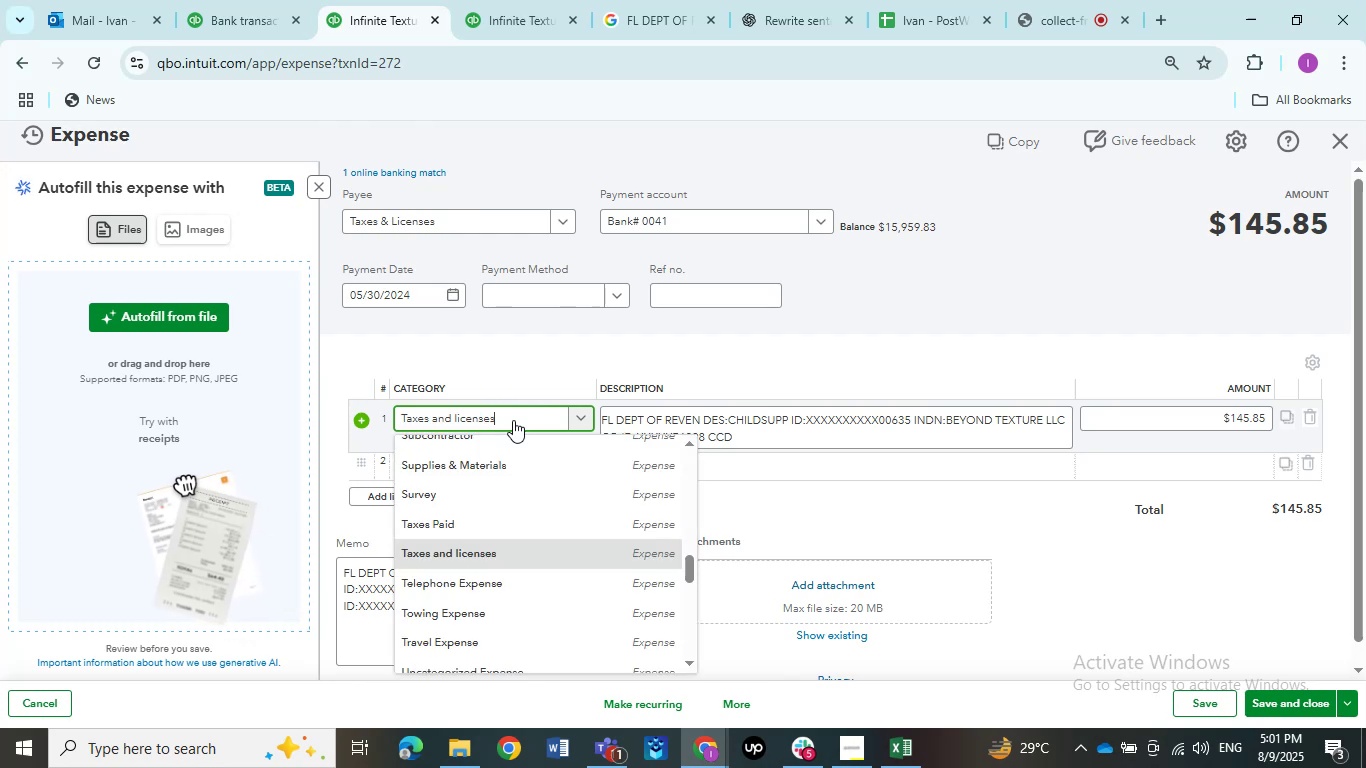 
left_click([513, 420])
 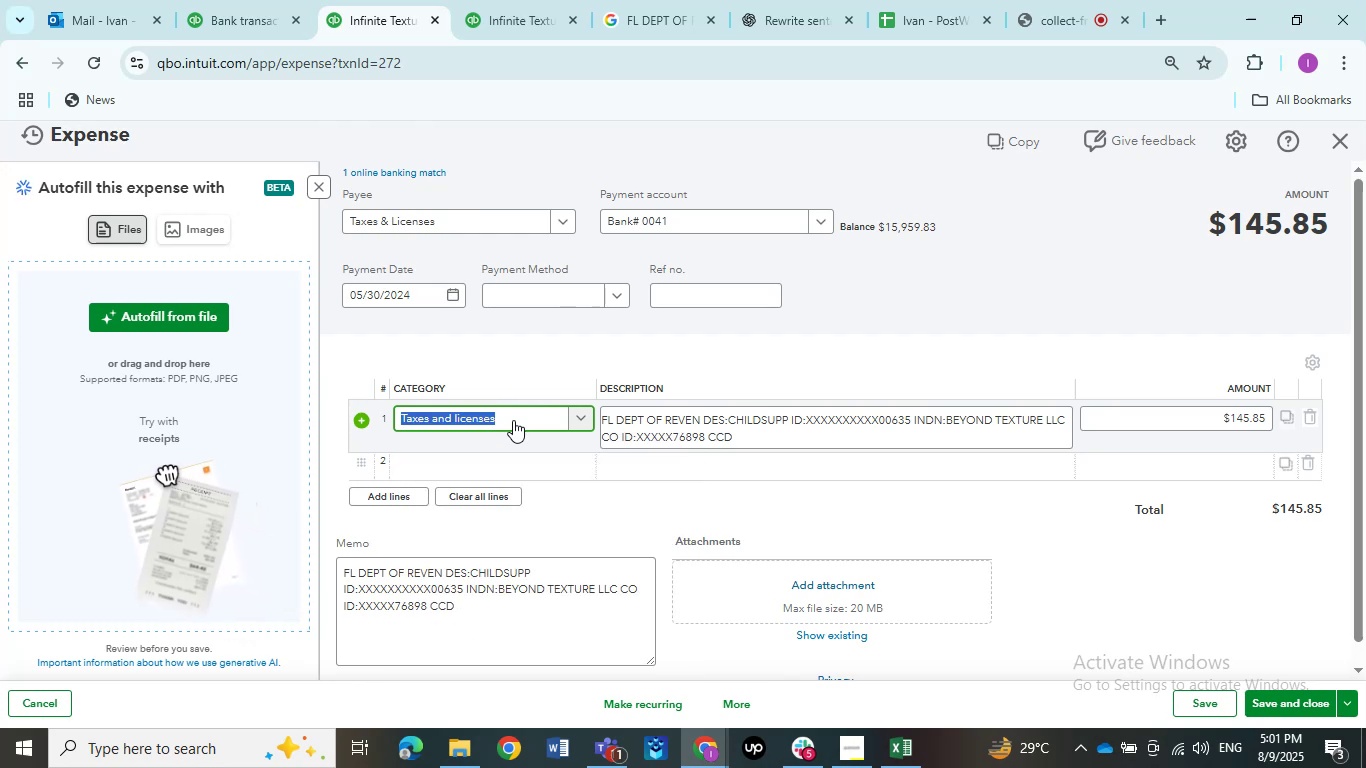 
type(share)
 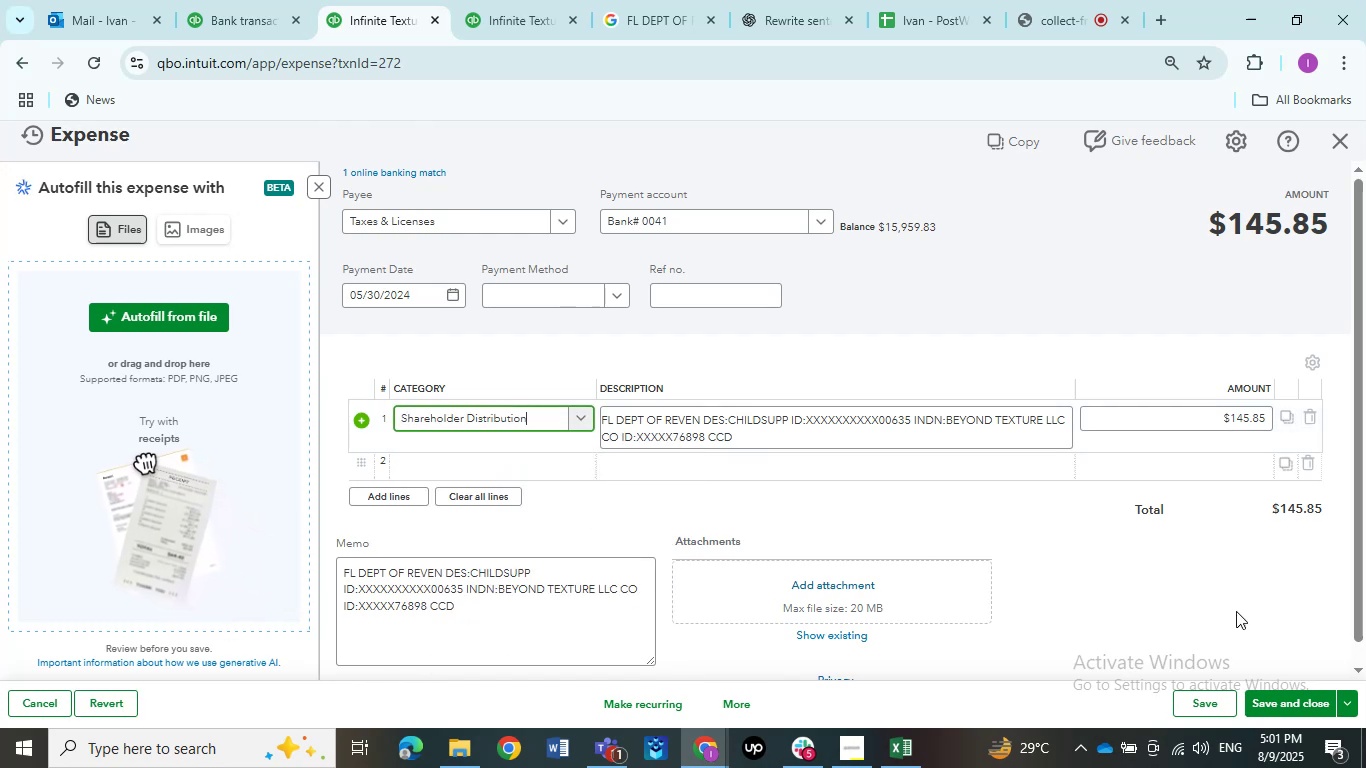 
left_click([1305, 693])
 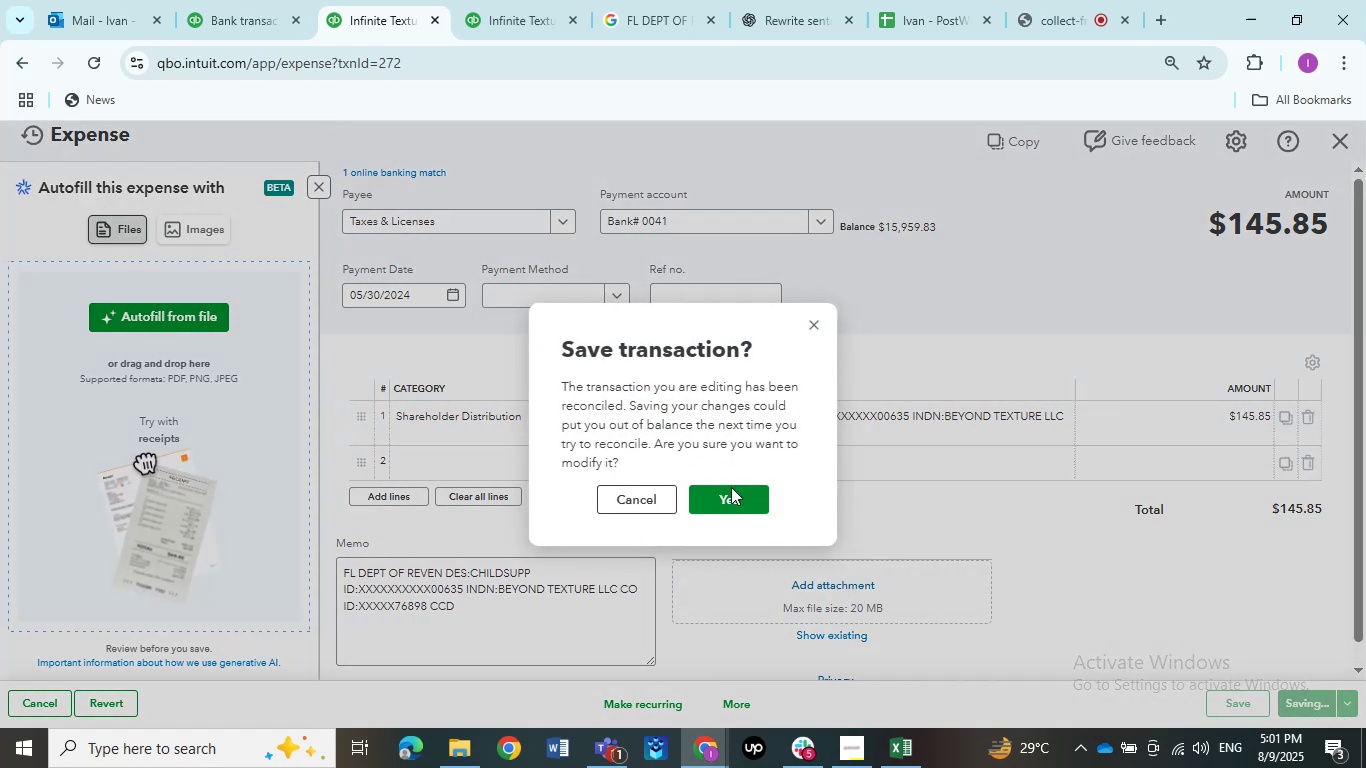 
left_click([735, 500])
 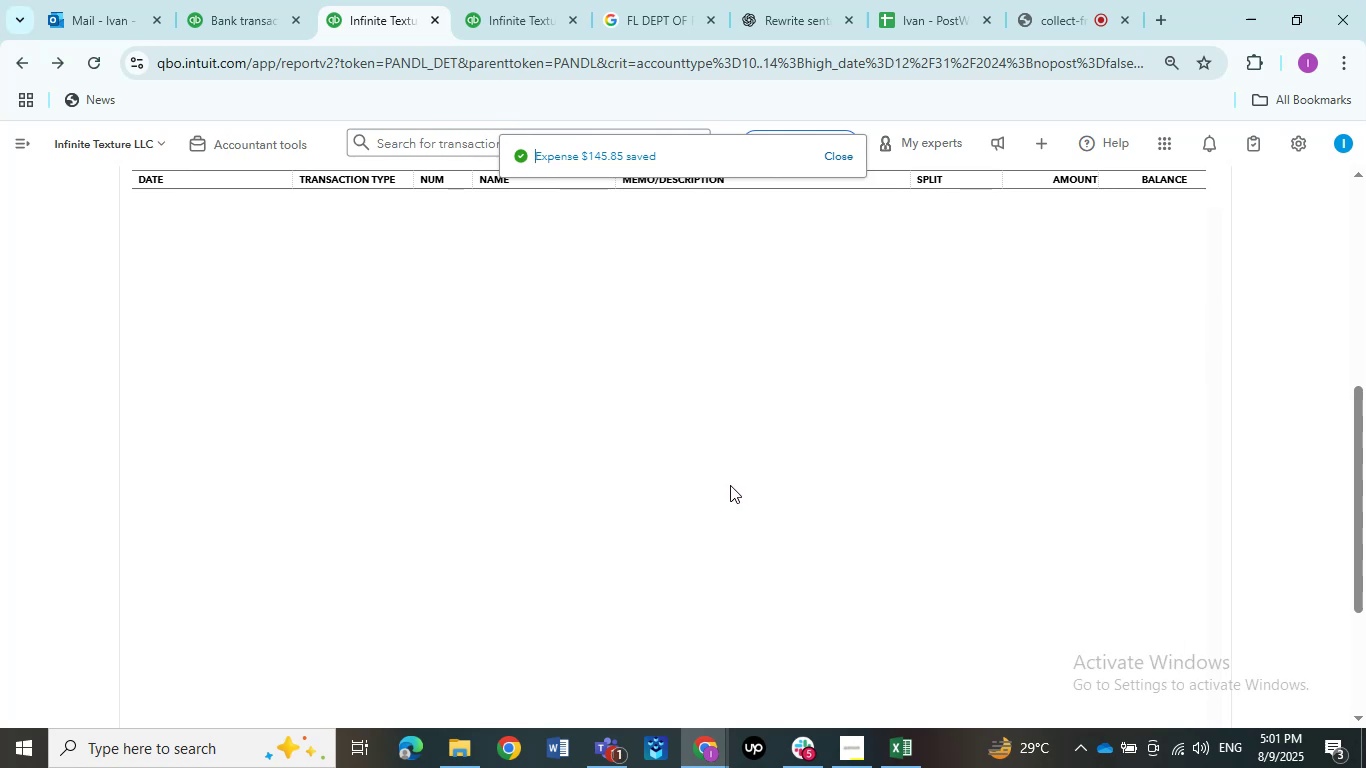 
wait(9.19)
 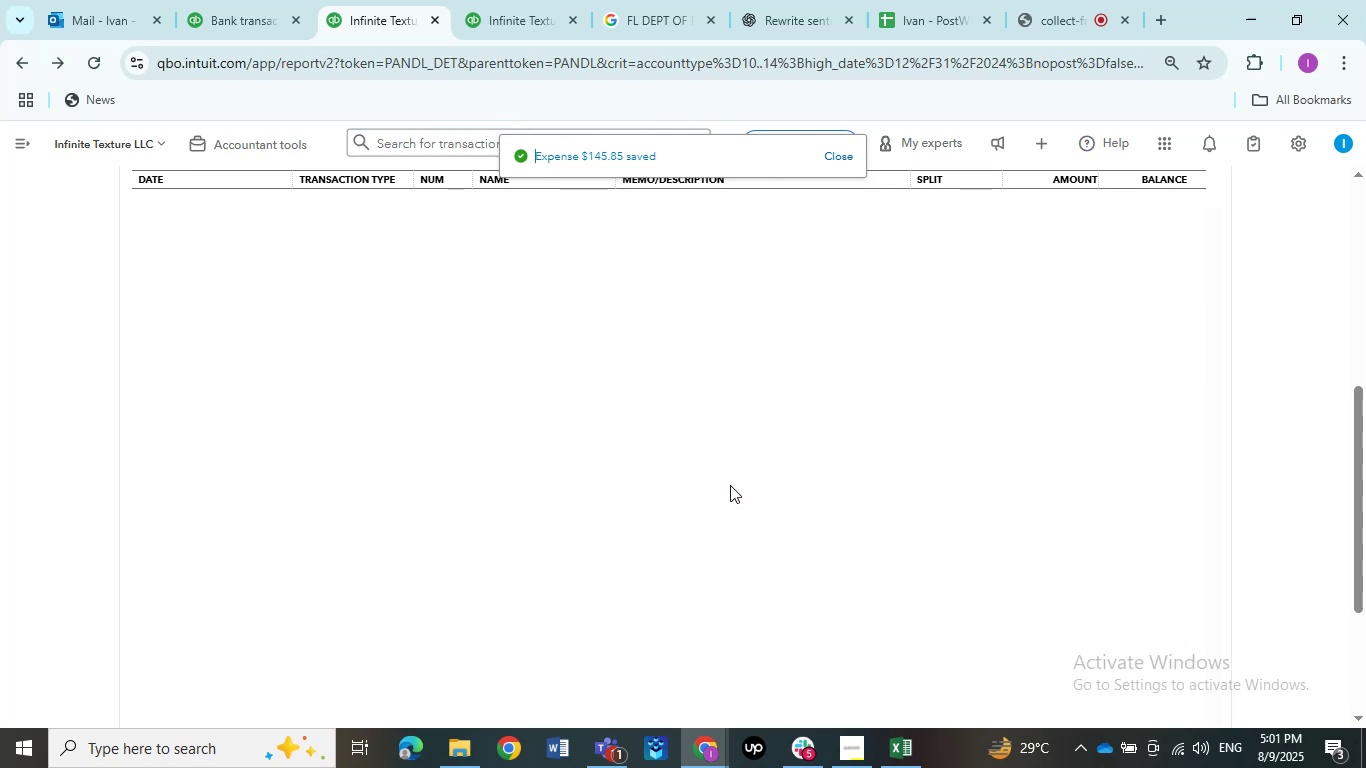 
left_click([690, 438])
 